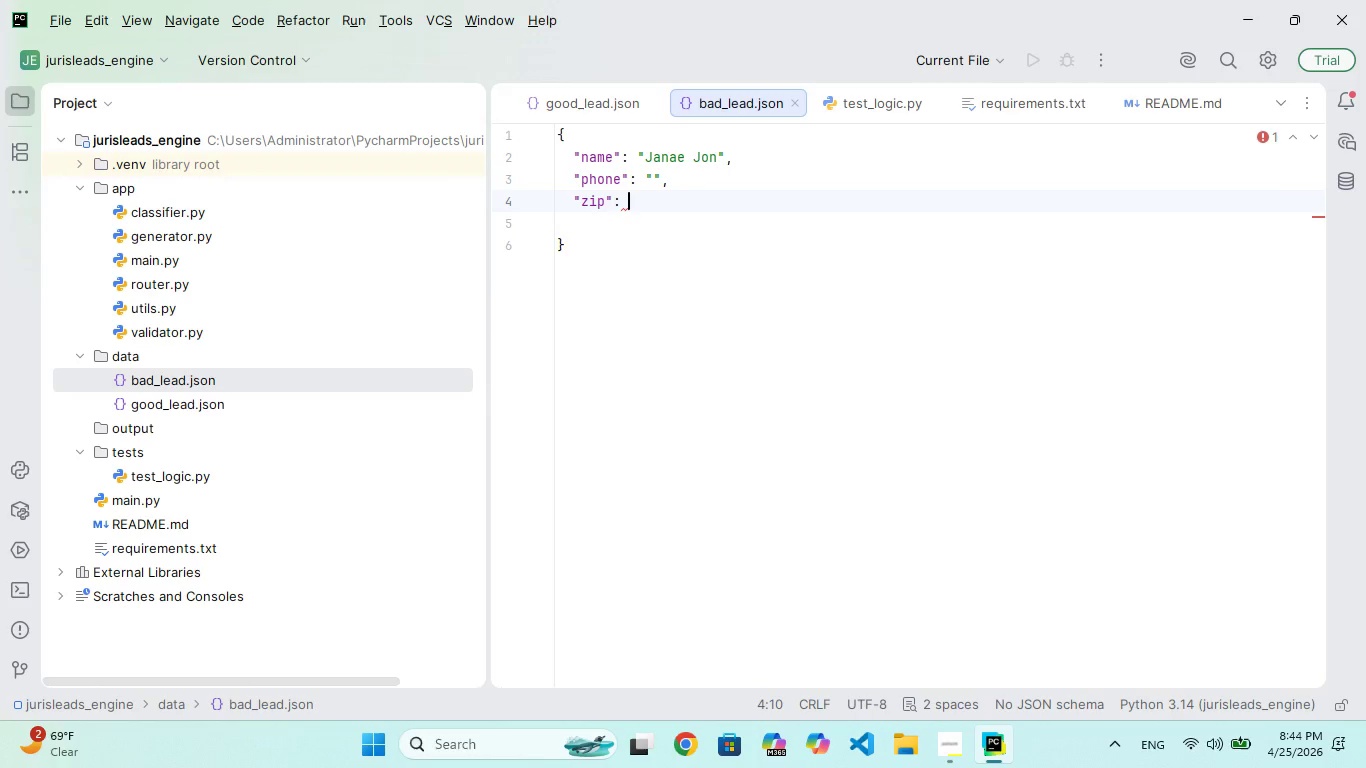 
type("s)
key(Backspace)
type(bc)
 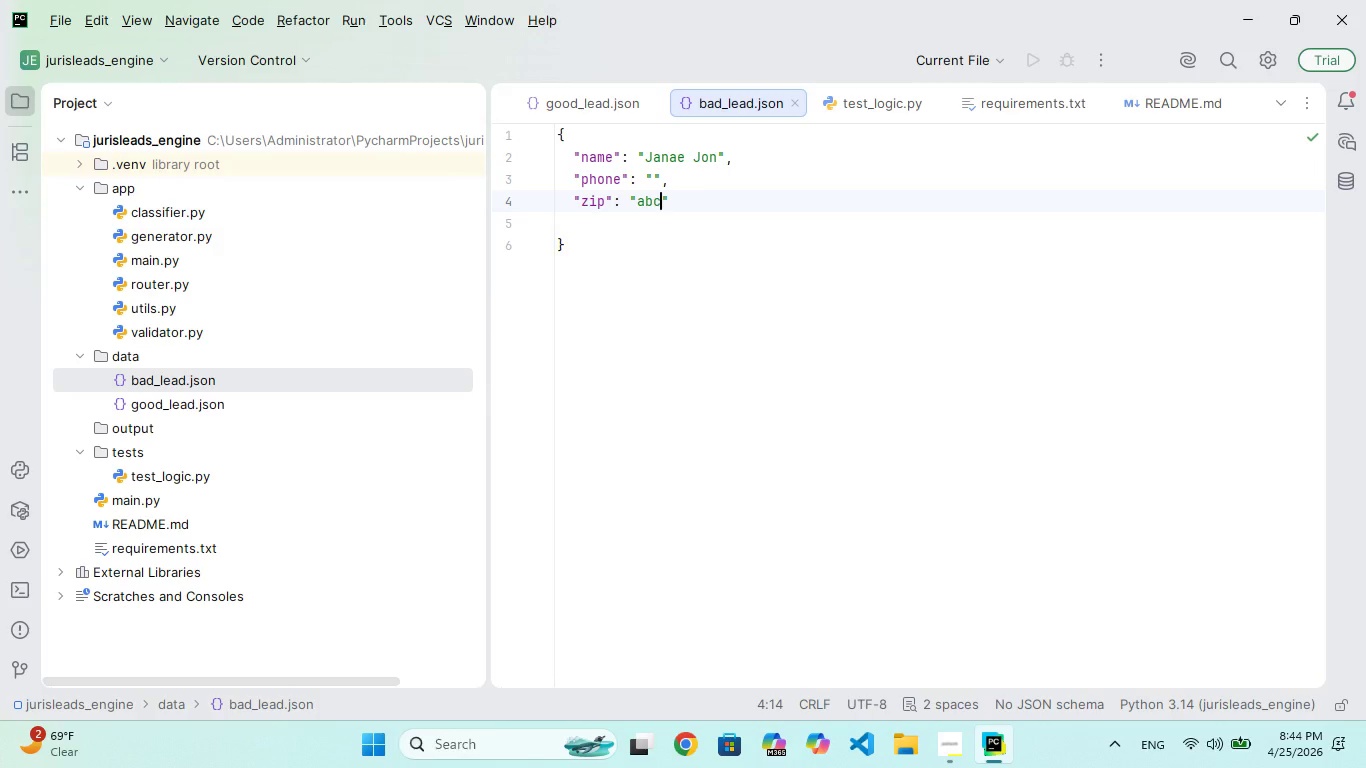 
hold_key(key=A, duration=0.47)
 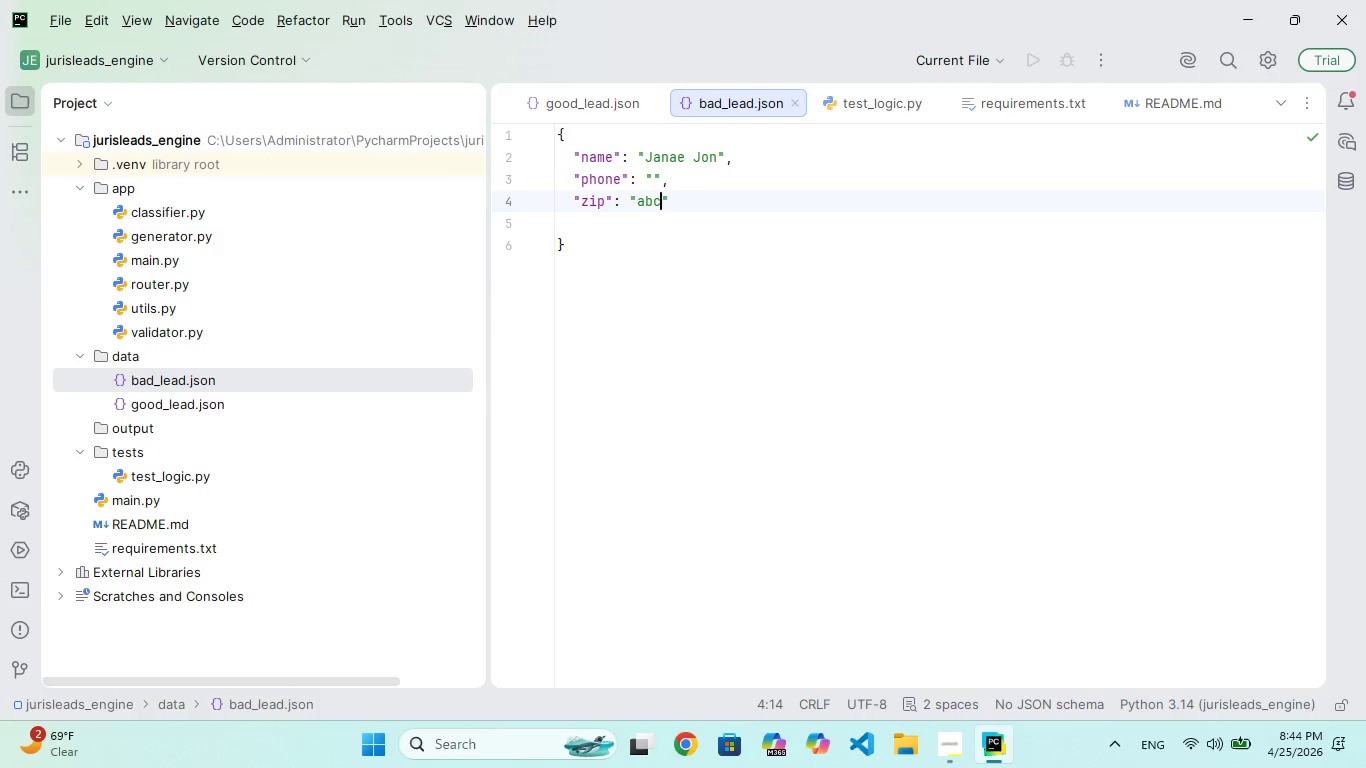 
key(ArrowRight)
 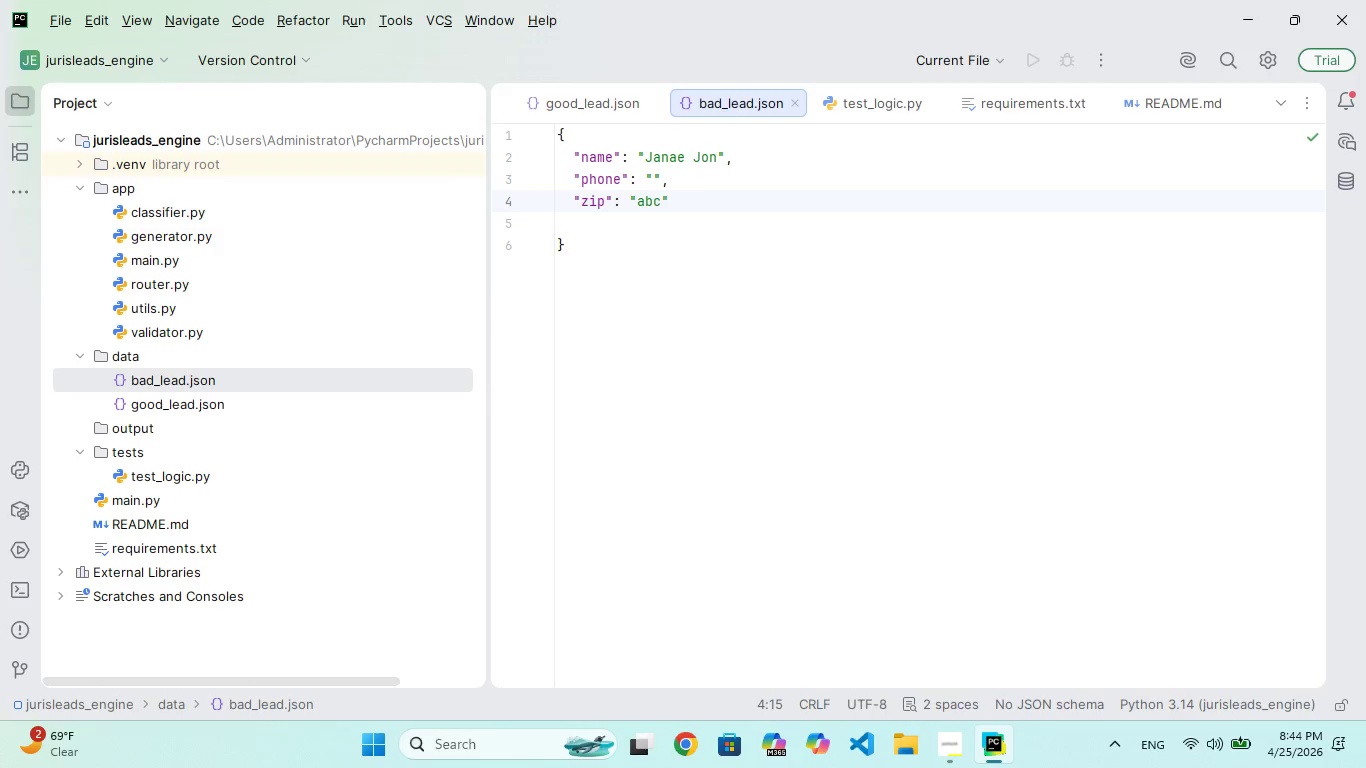 
key(Comma)
 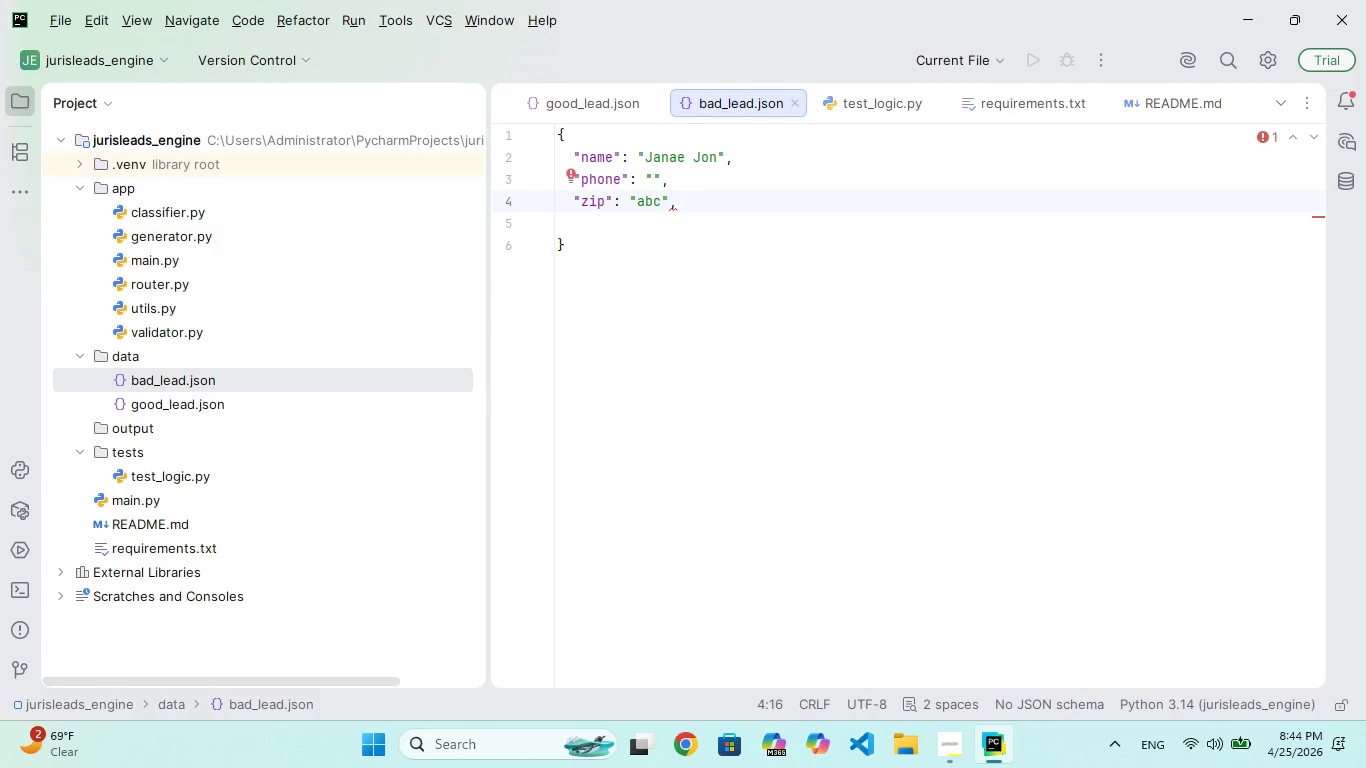 
key(Enter)
 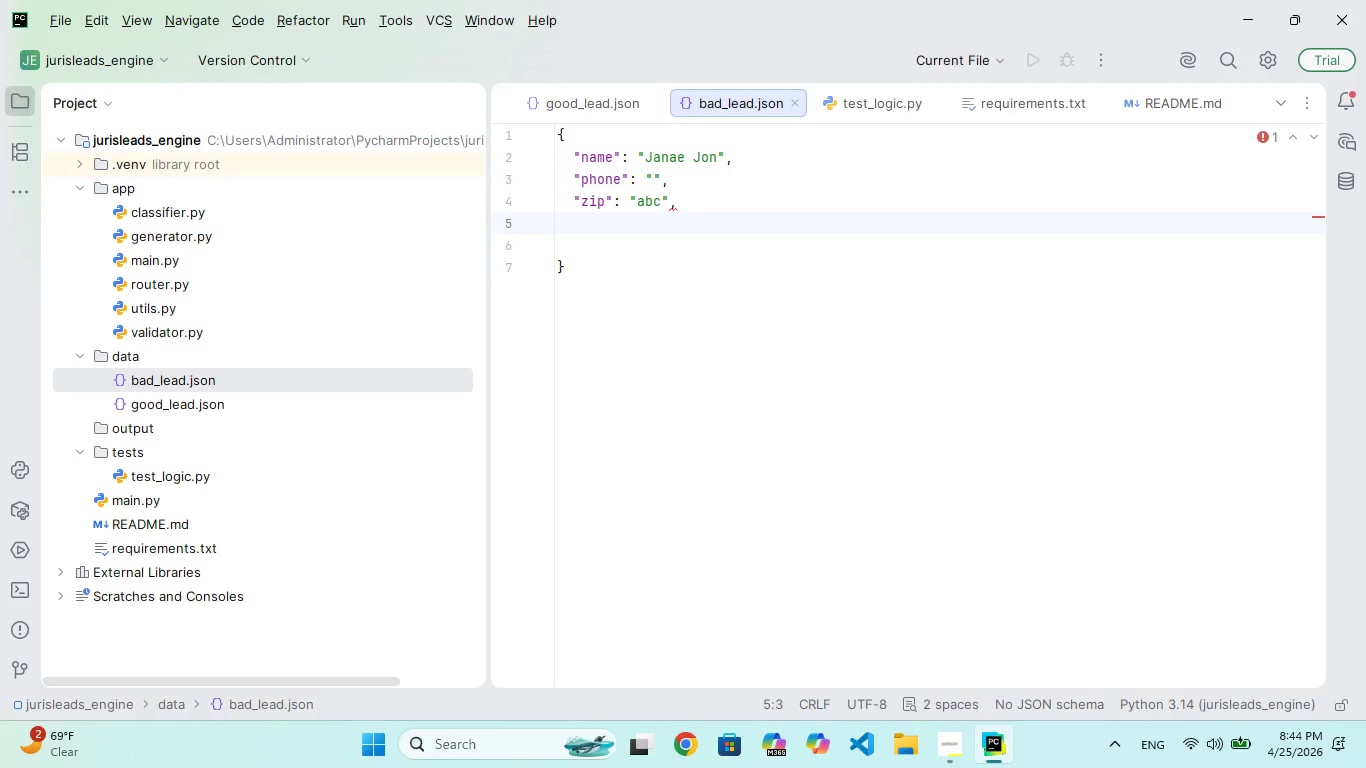 
type("description)
 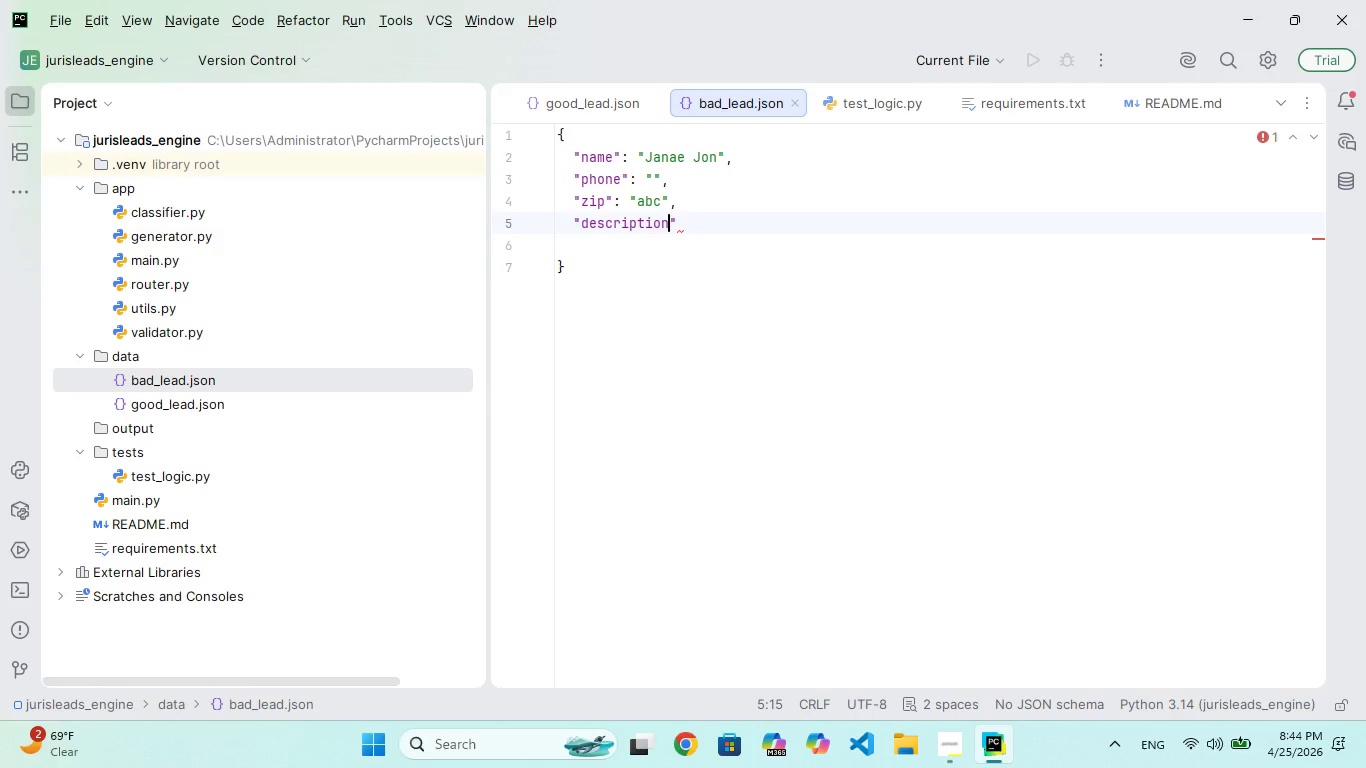 
key(ArrowRight)
 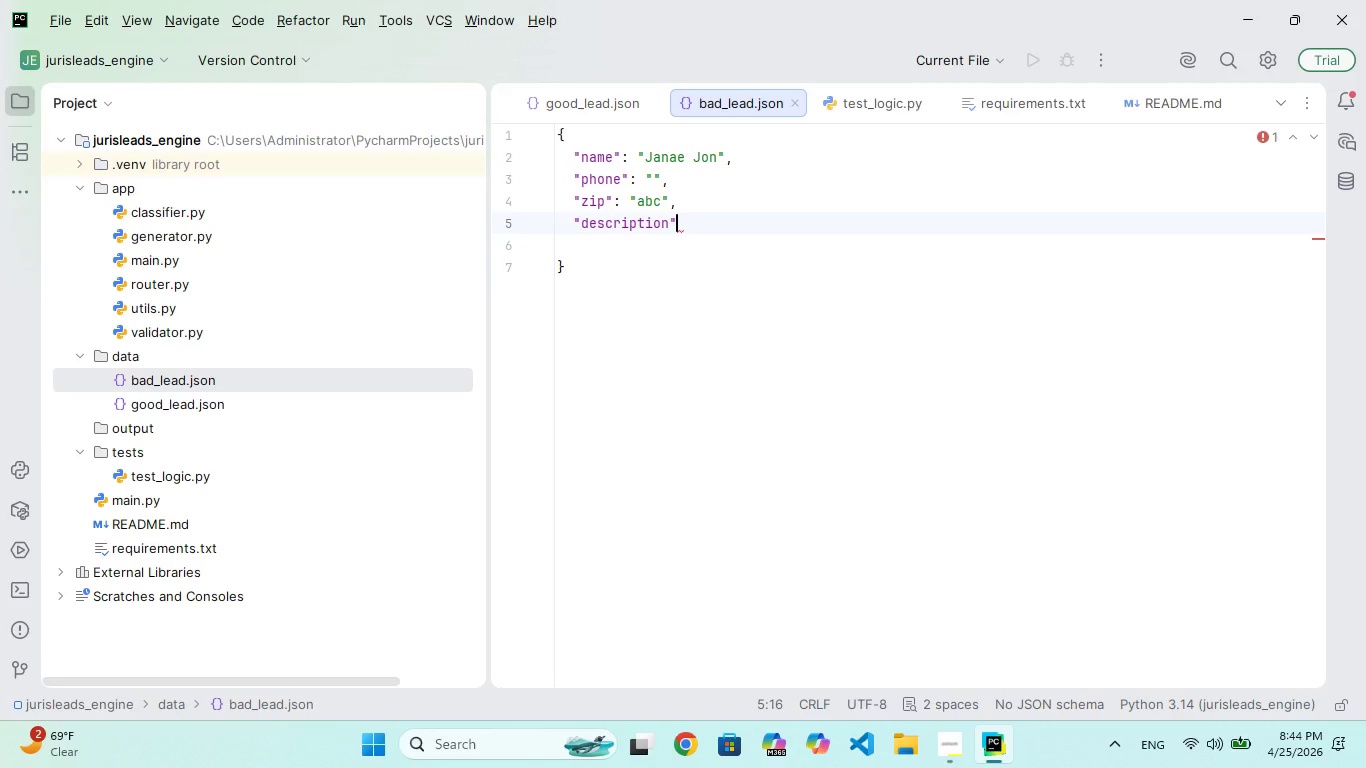 
type(: "probte case help)
 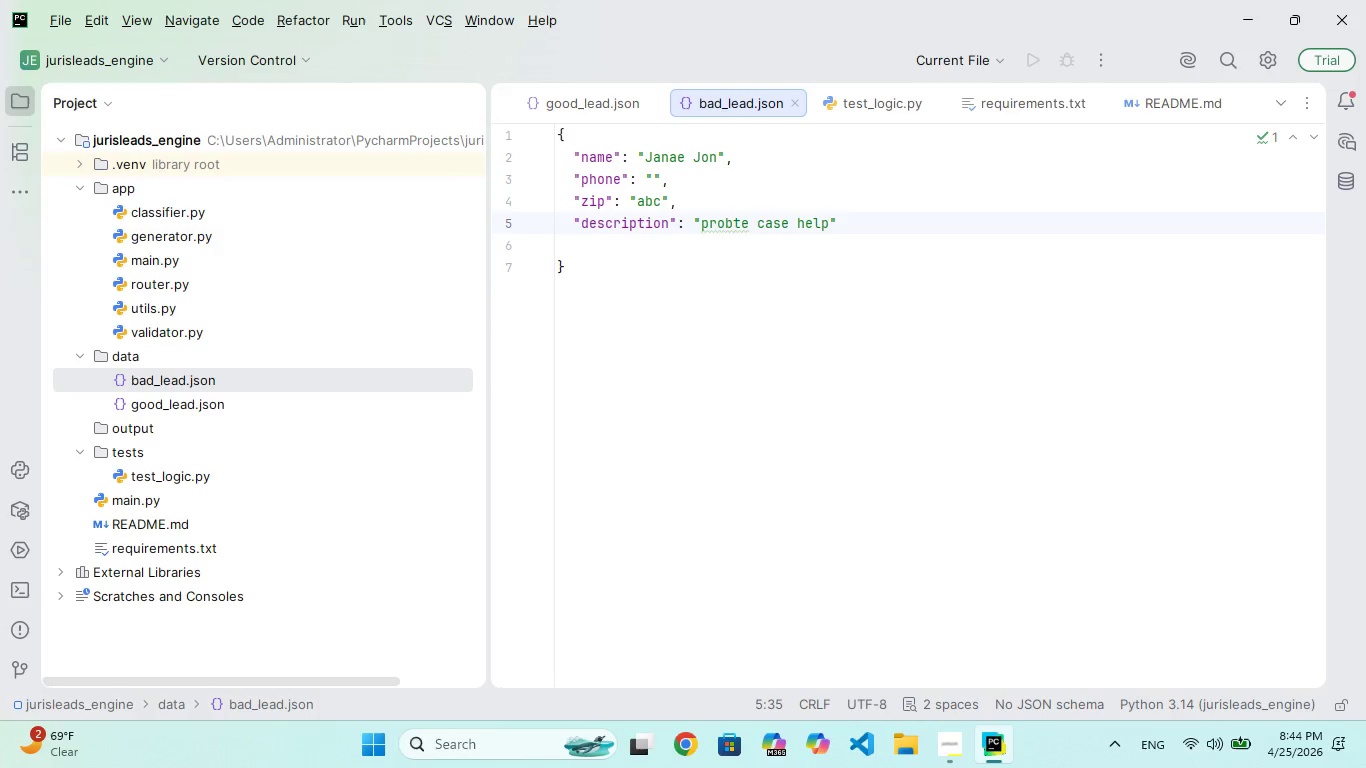 
hold_key(key=ArrowLeft, duration=0.48)
 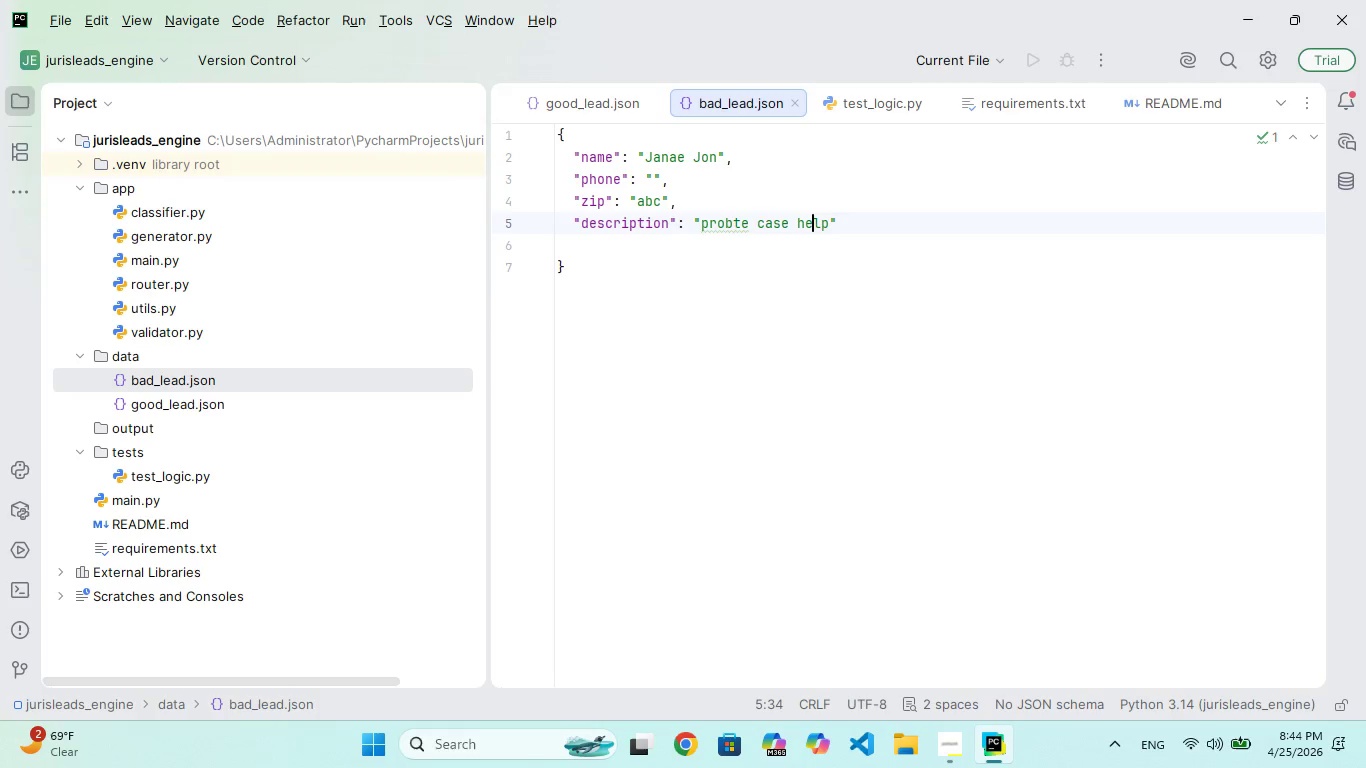 
key(ArrowLeft)
 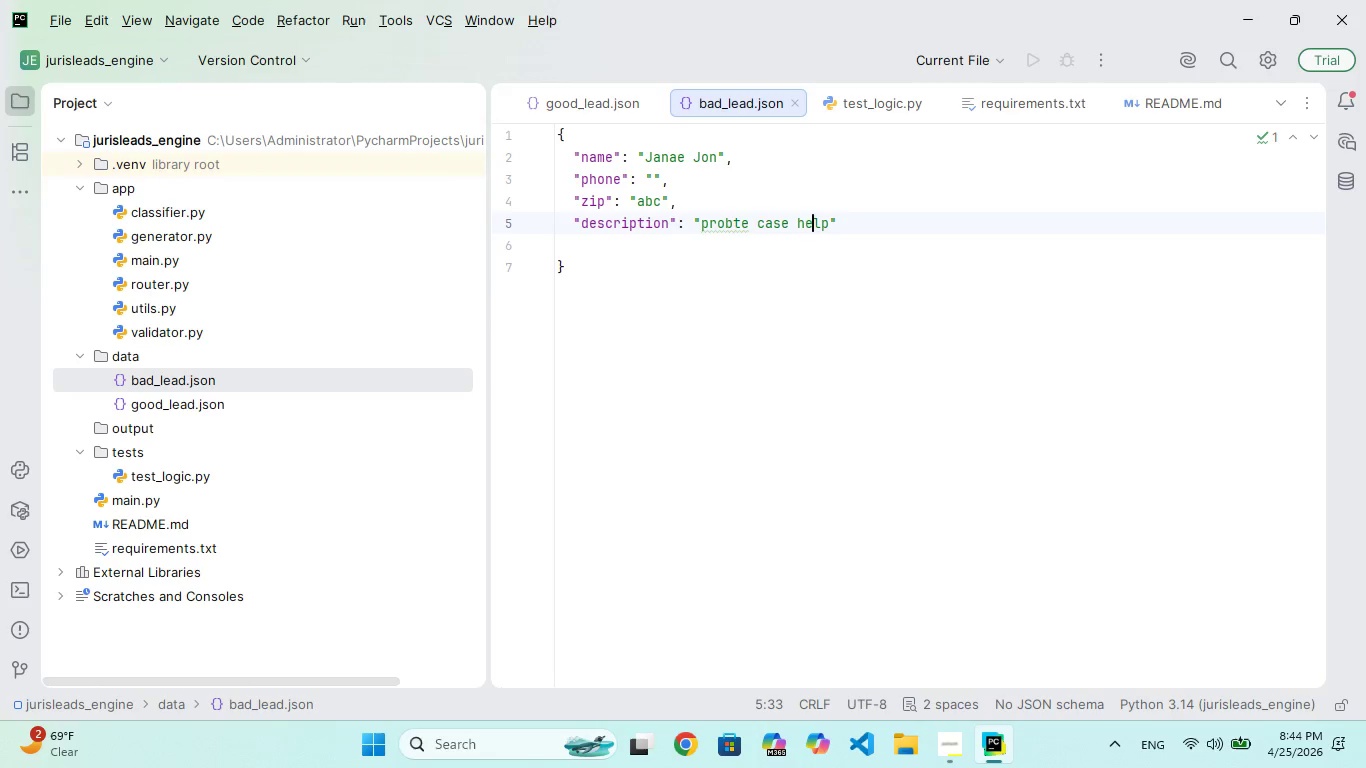 
key(ArrowLeft)
 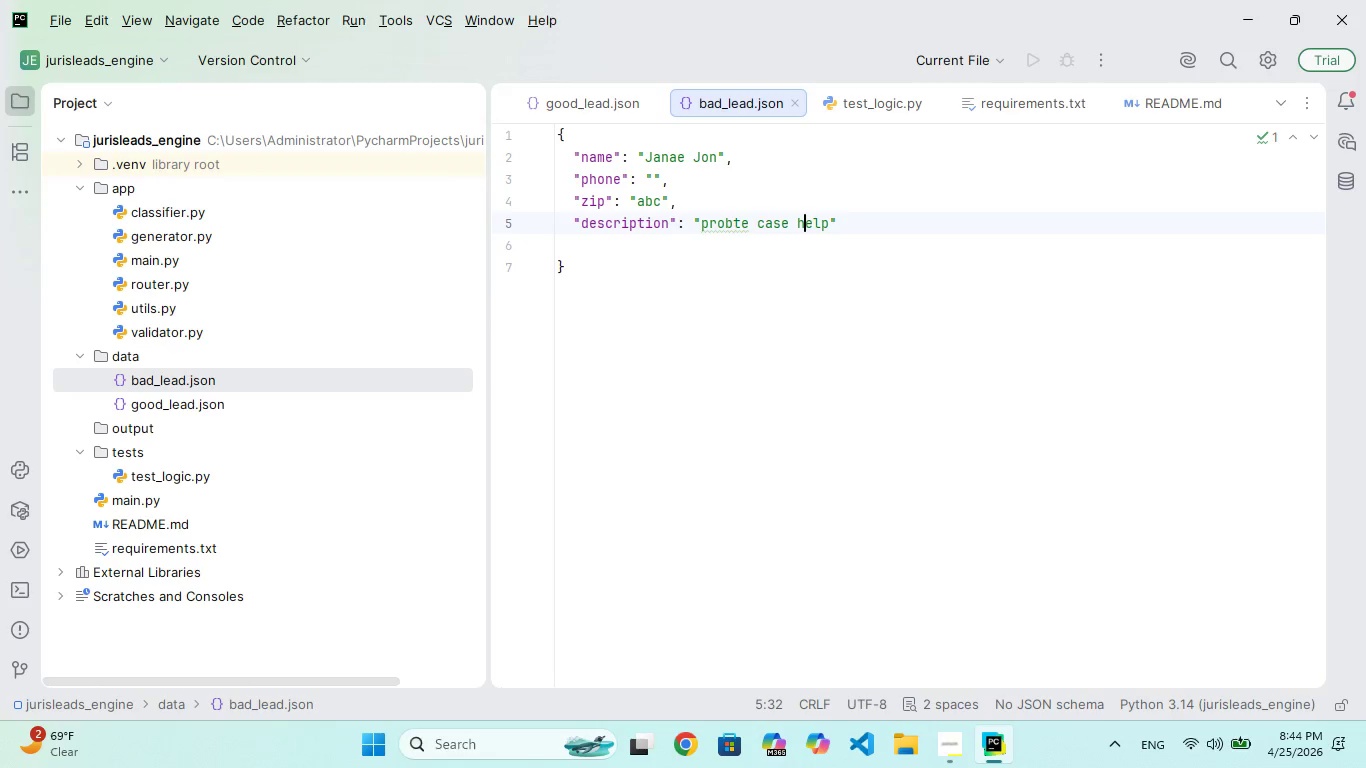 
key(ArrowLeft)
 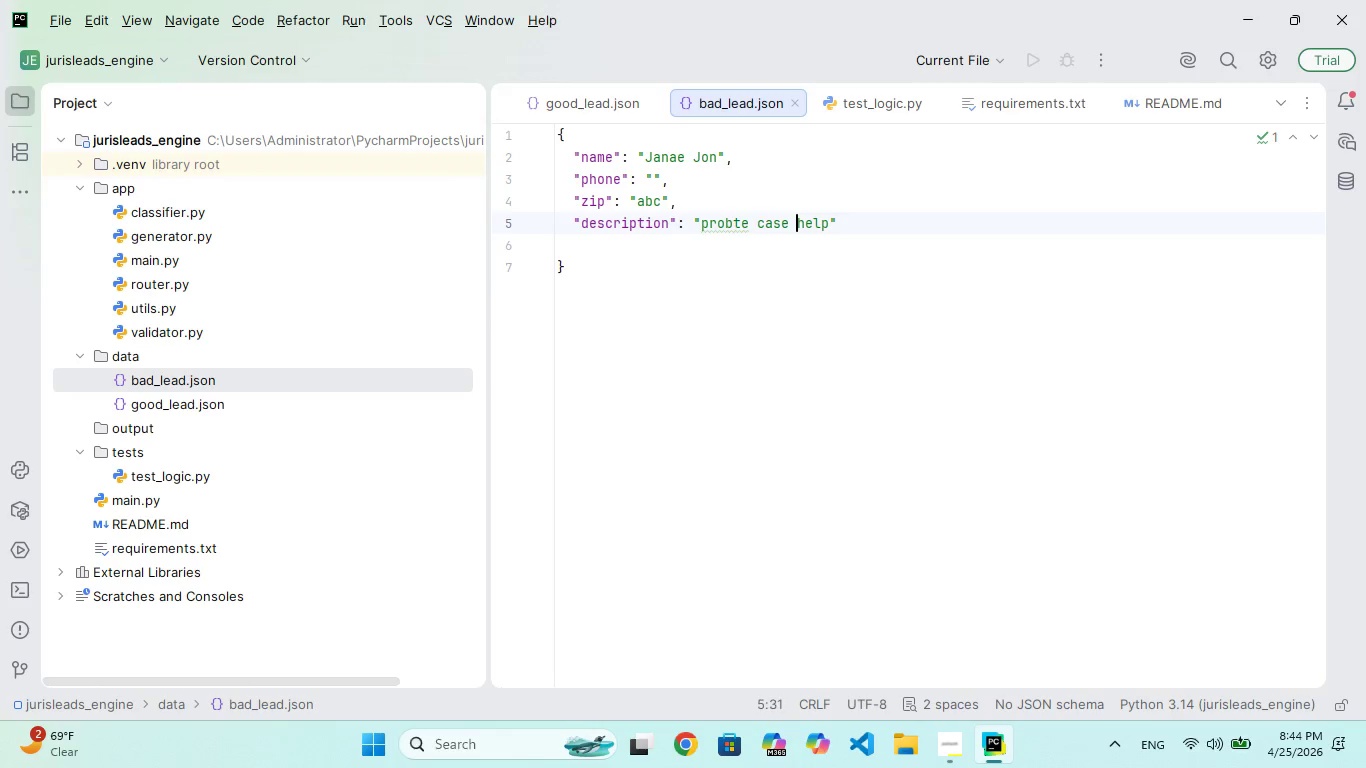 
key(ArrowLeft)
 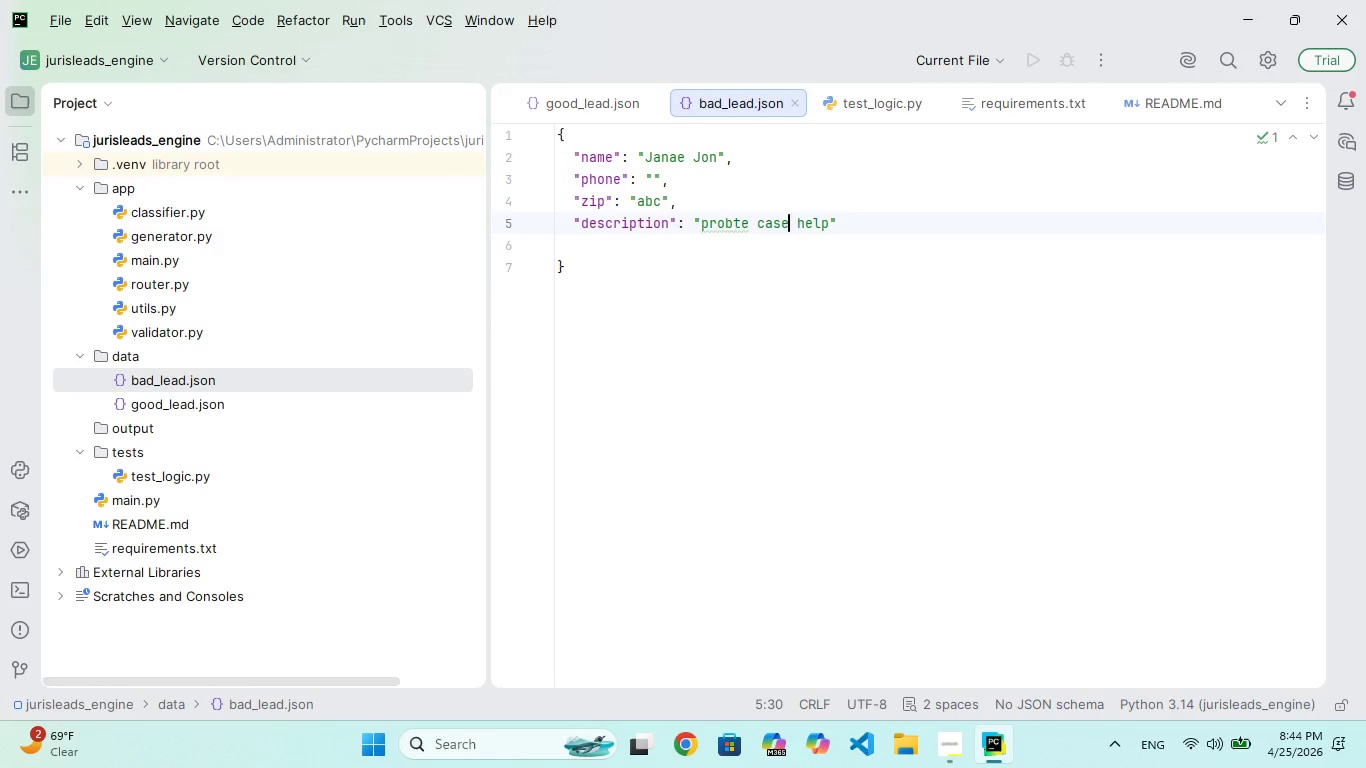 
key(ArrowLeft)
 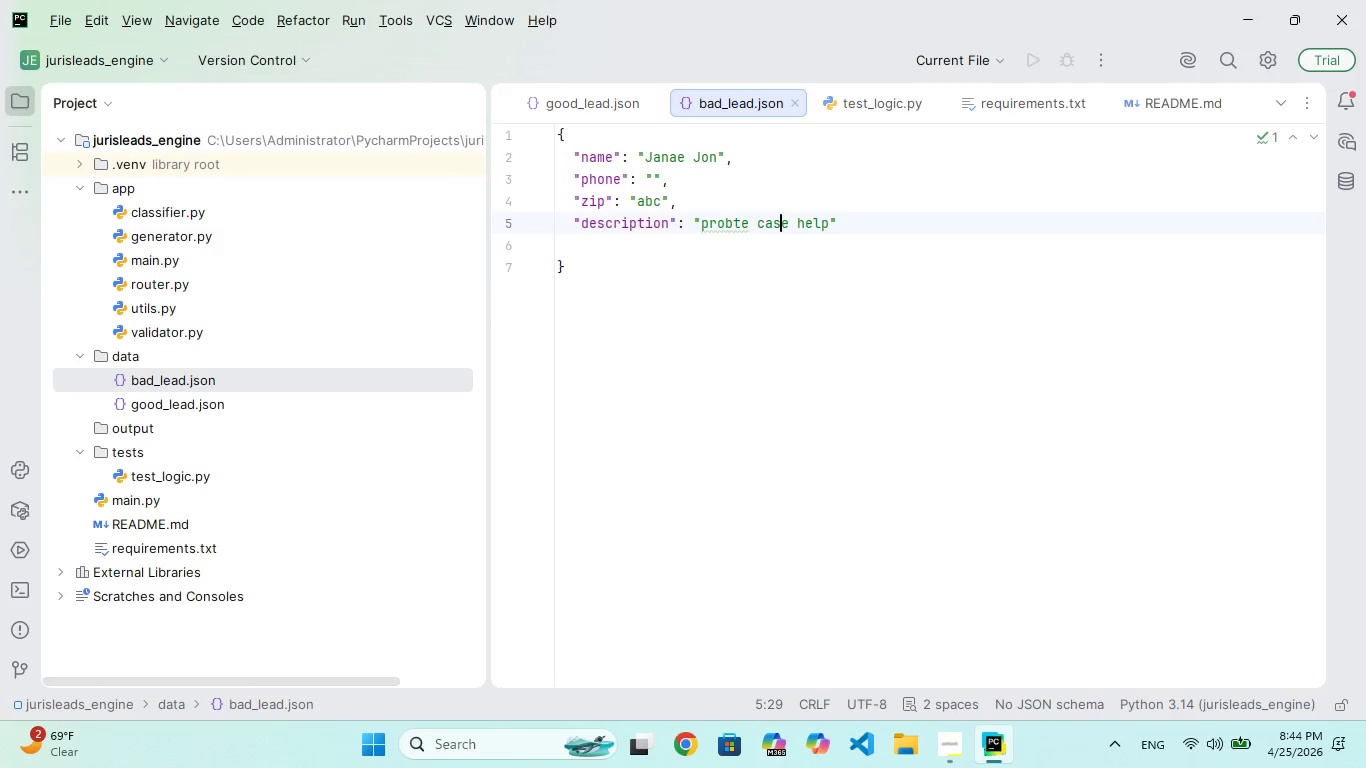 
key(ArrowLeft)
 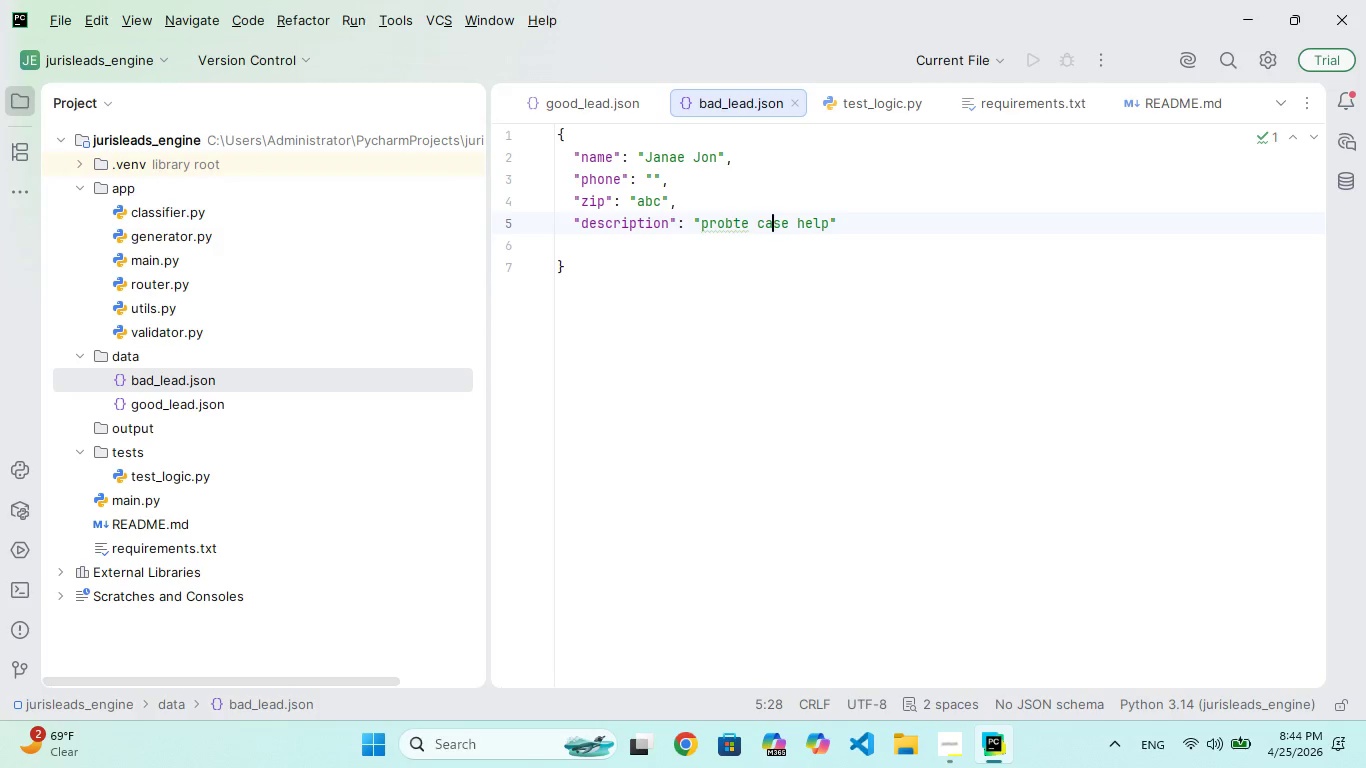 
key(ArrowLeft)
 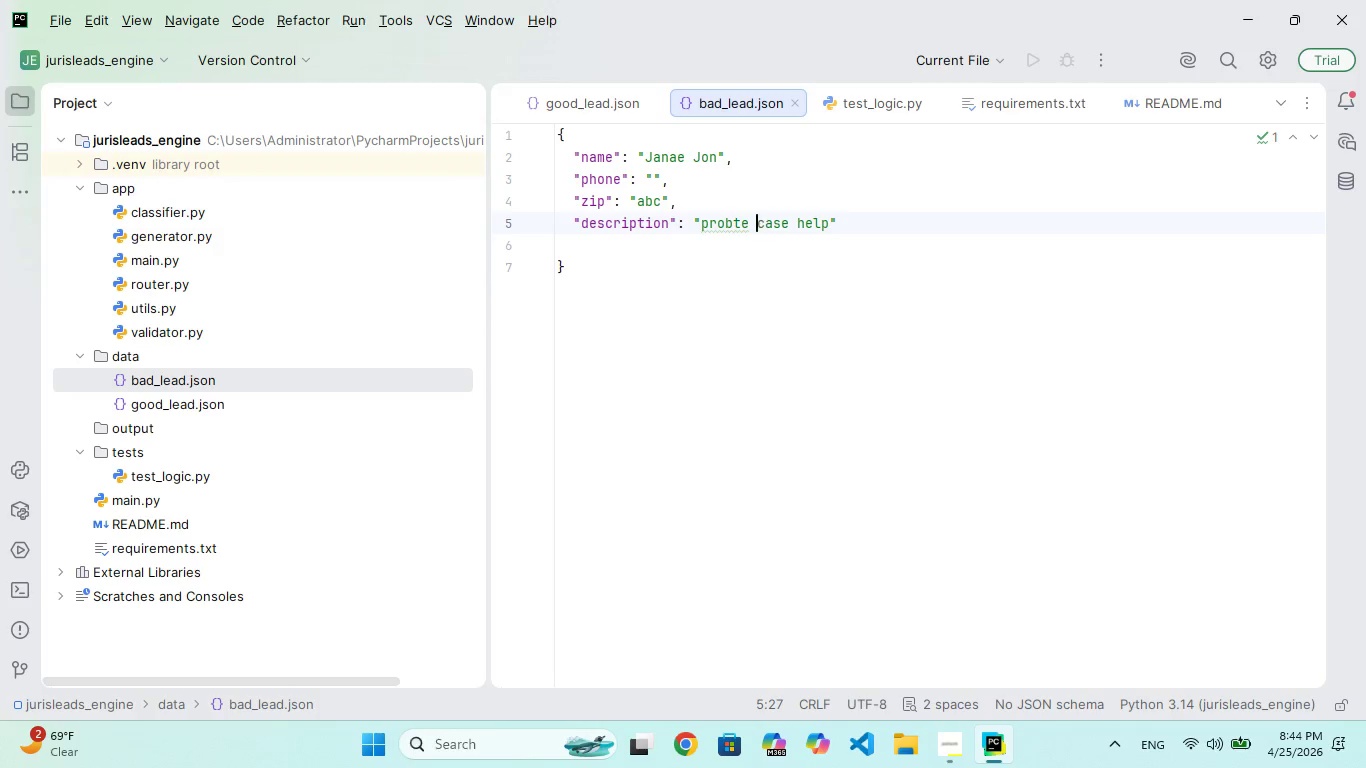 
key(ArrowLeft)
 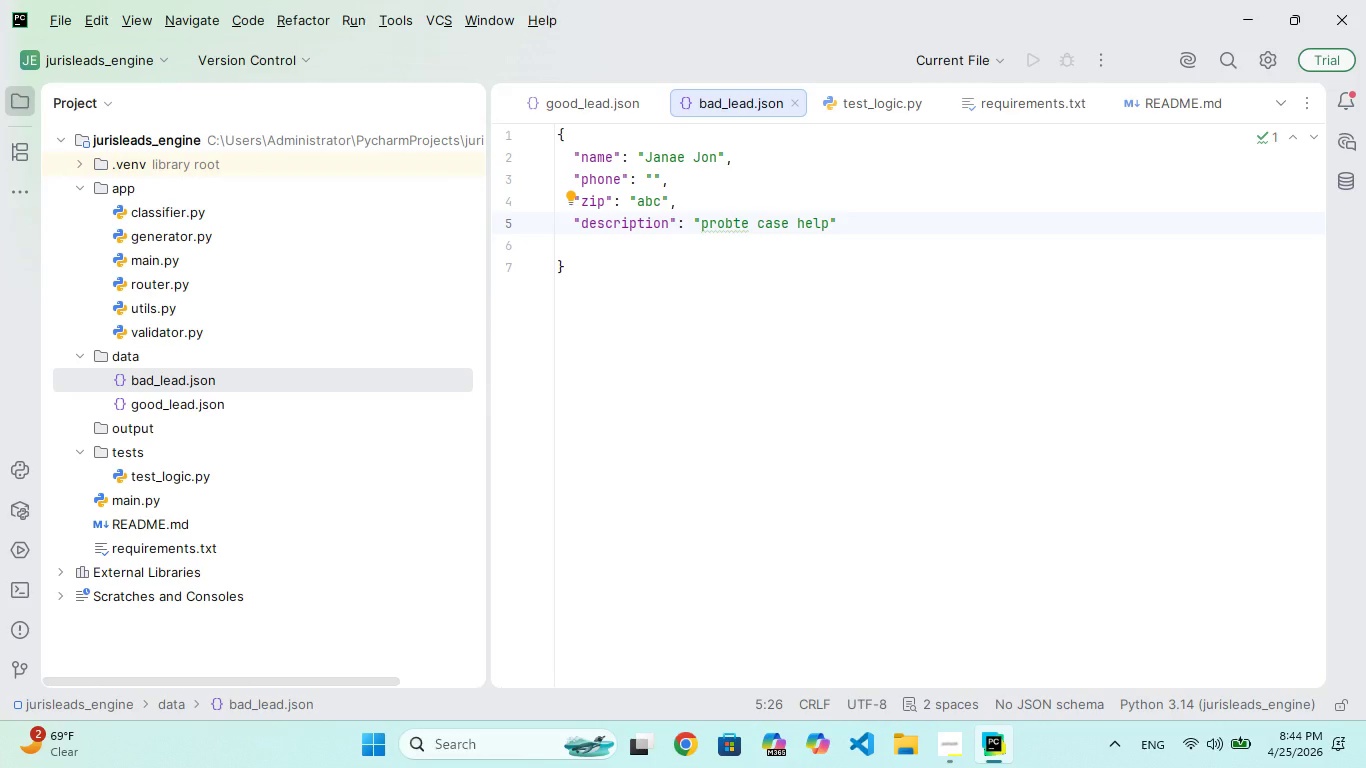 
hold_key(key=ArrowRight, duration=0.86)
 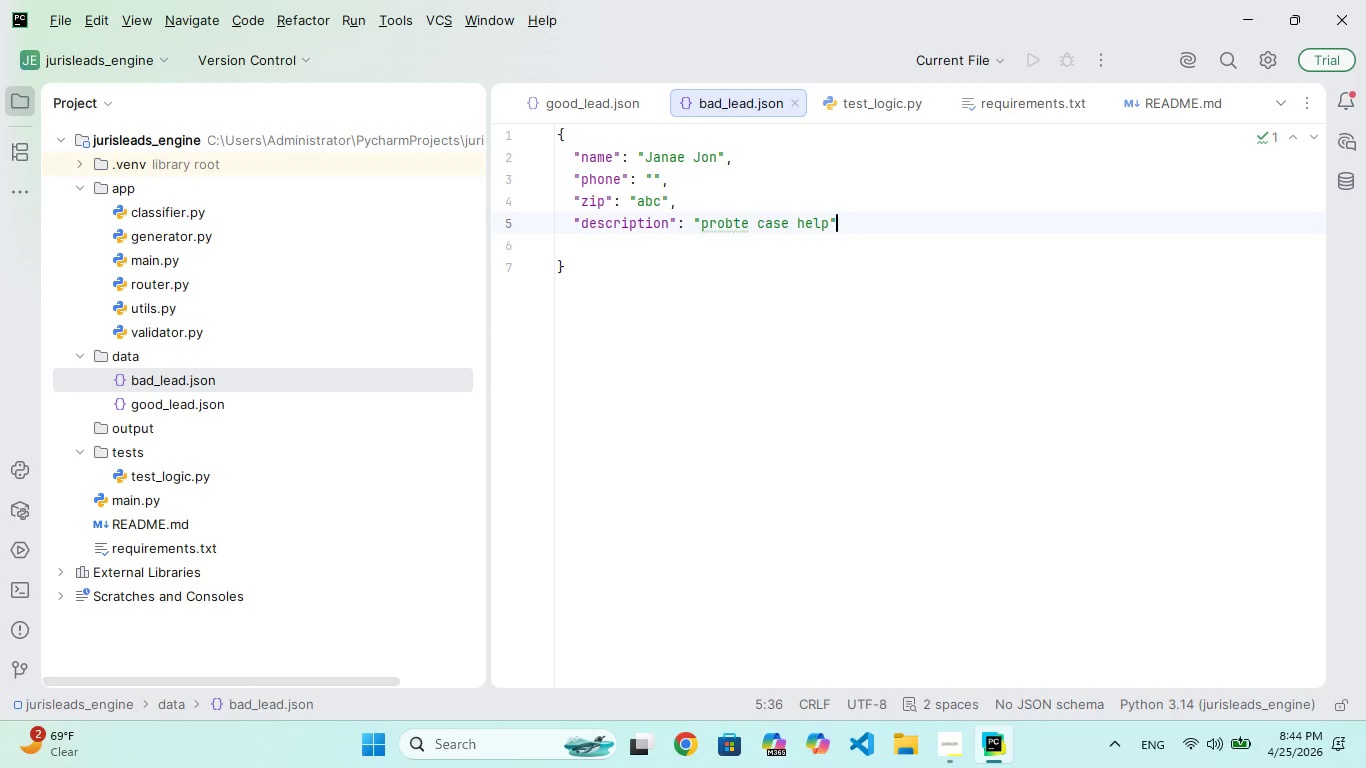 
key(ArrowRight)
 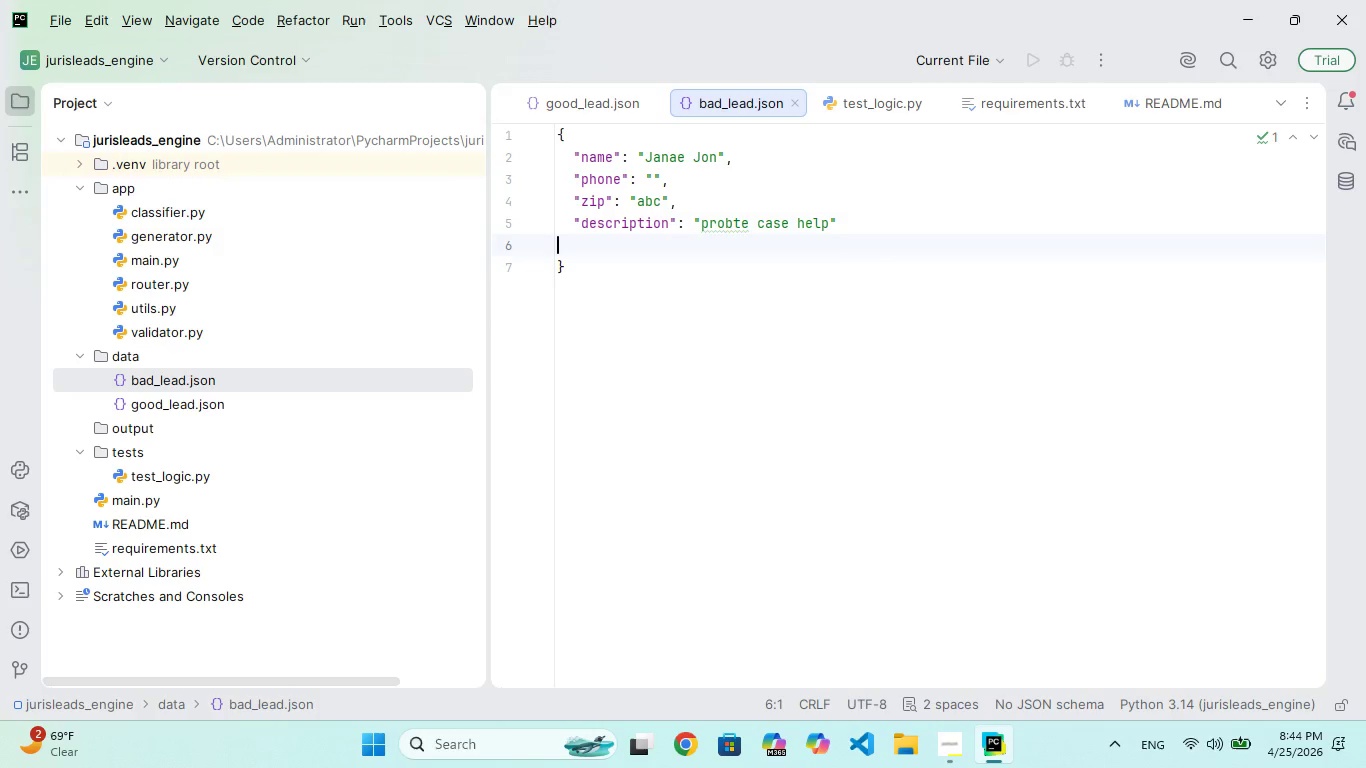 
key(ArrowRight)
 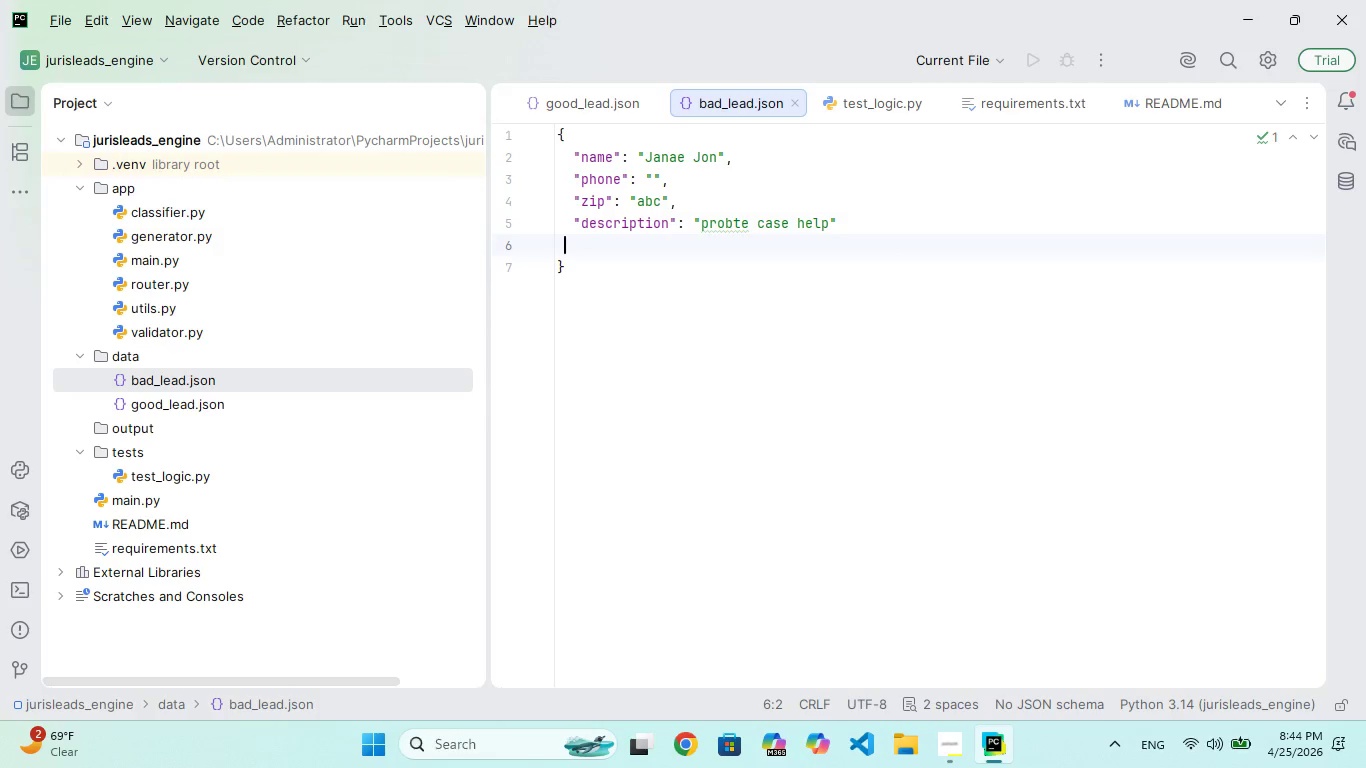 
key(ArrowLeft)
 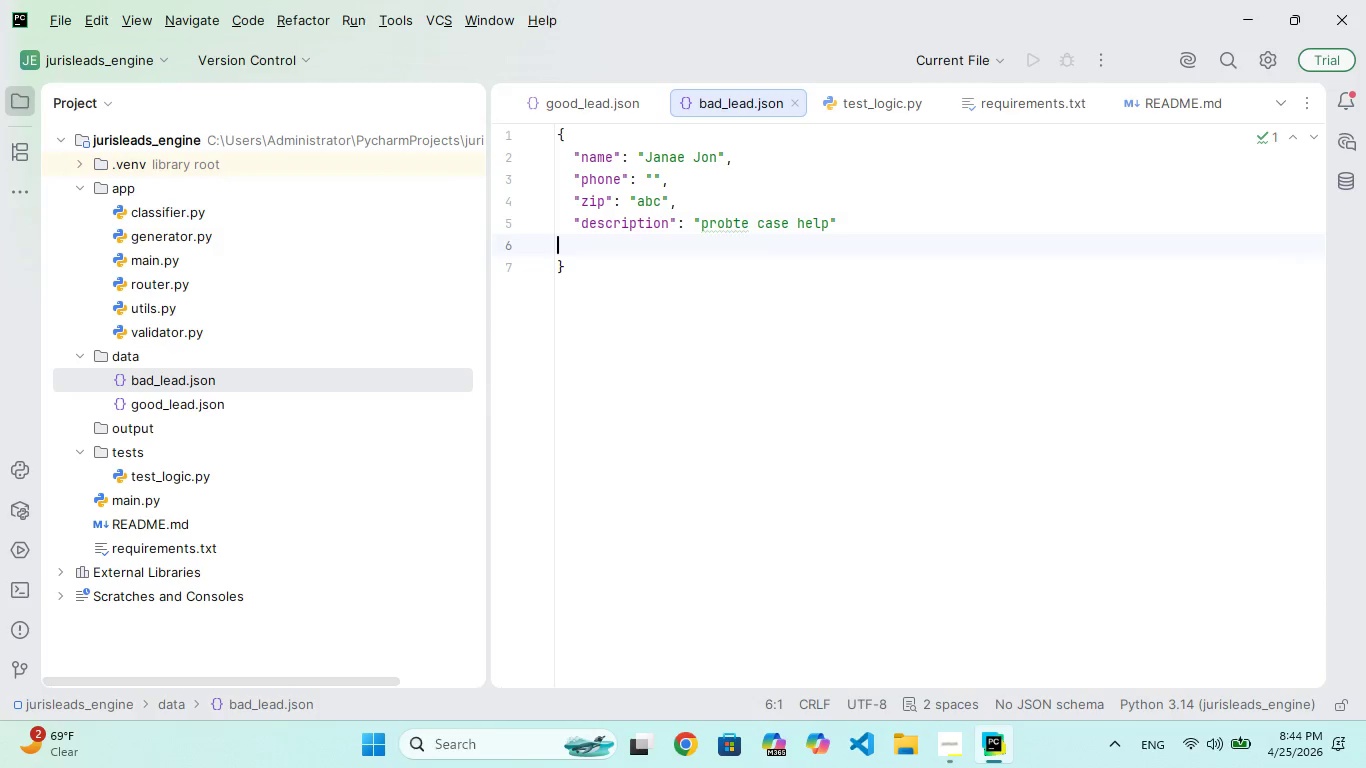 
key(ArrowLeft)
 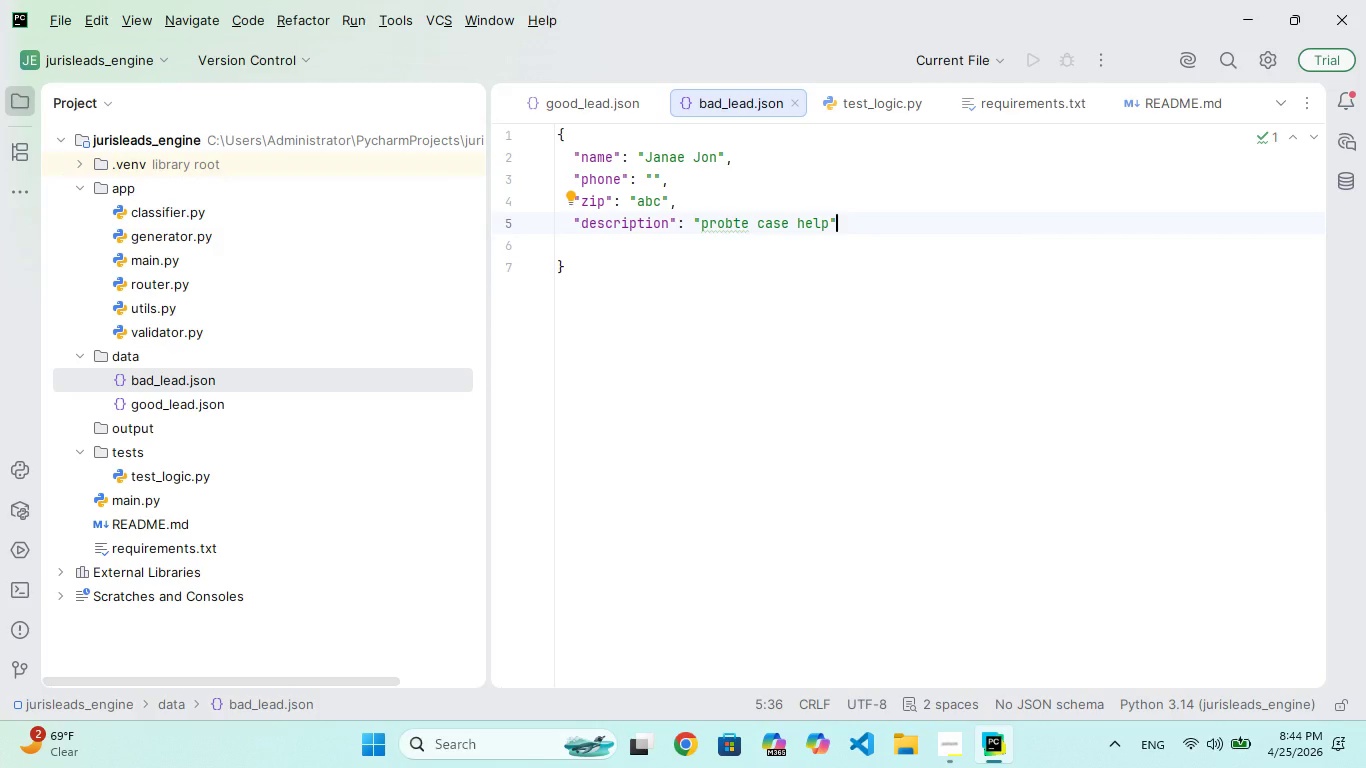 
key(Comma)
 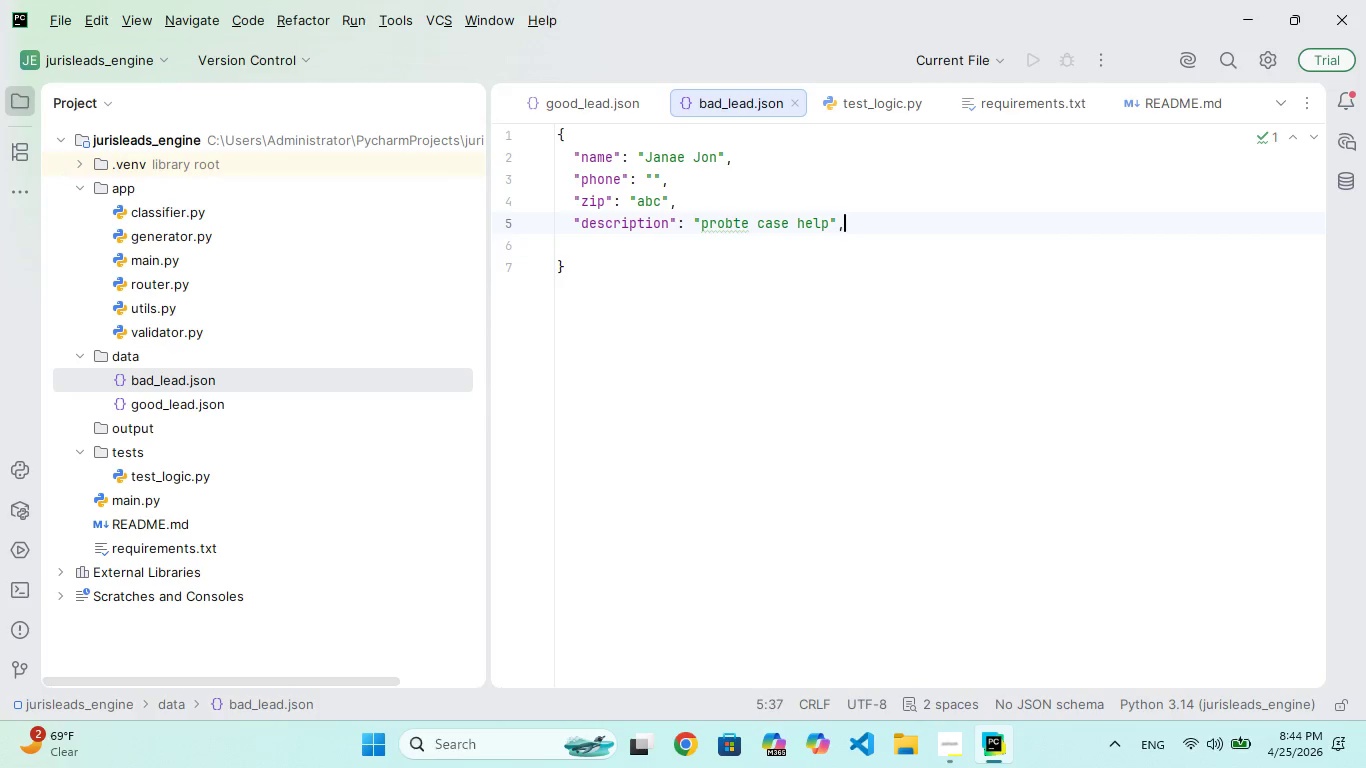 
key(Enter)
 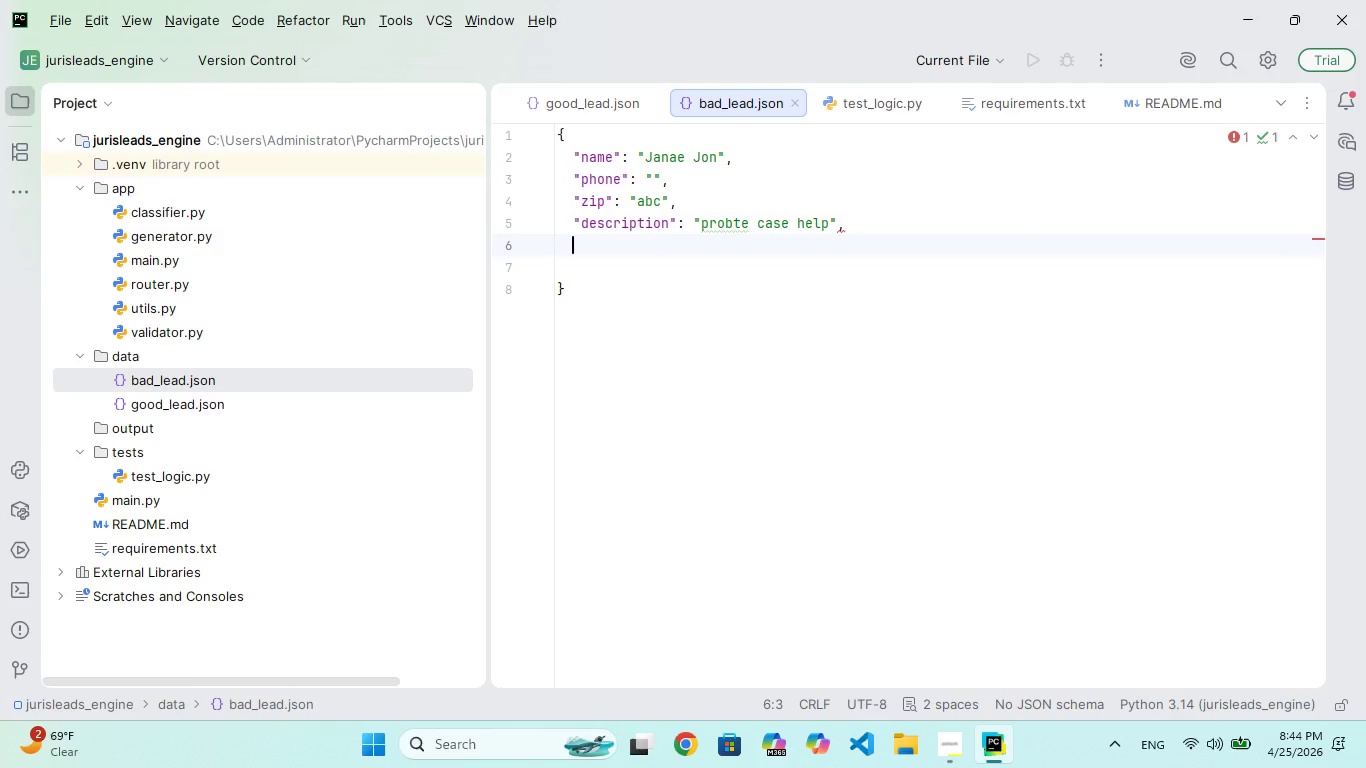 
type("urgency)
 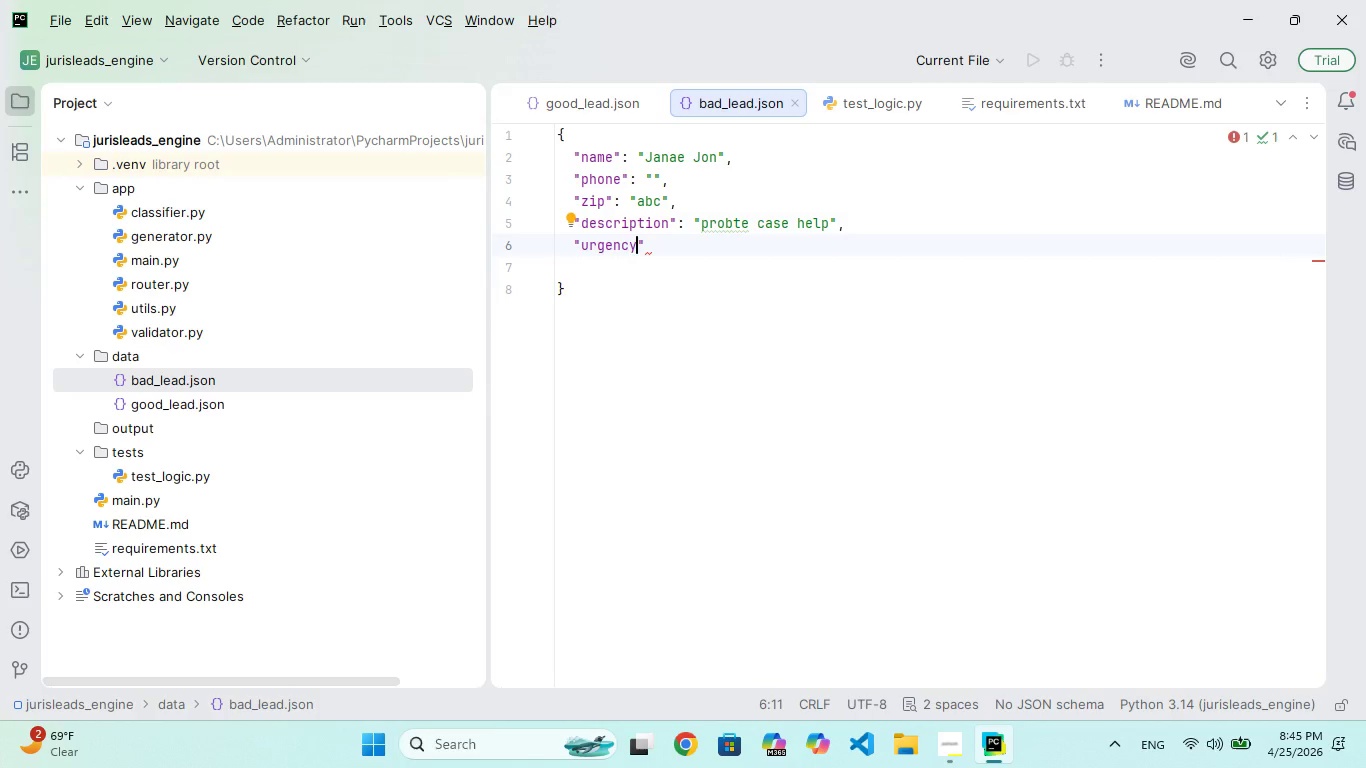 
key(ArrowRight)
 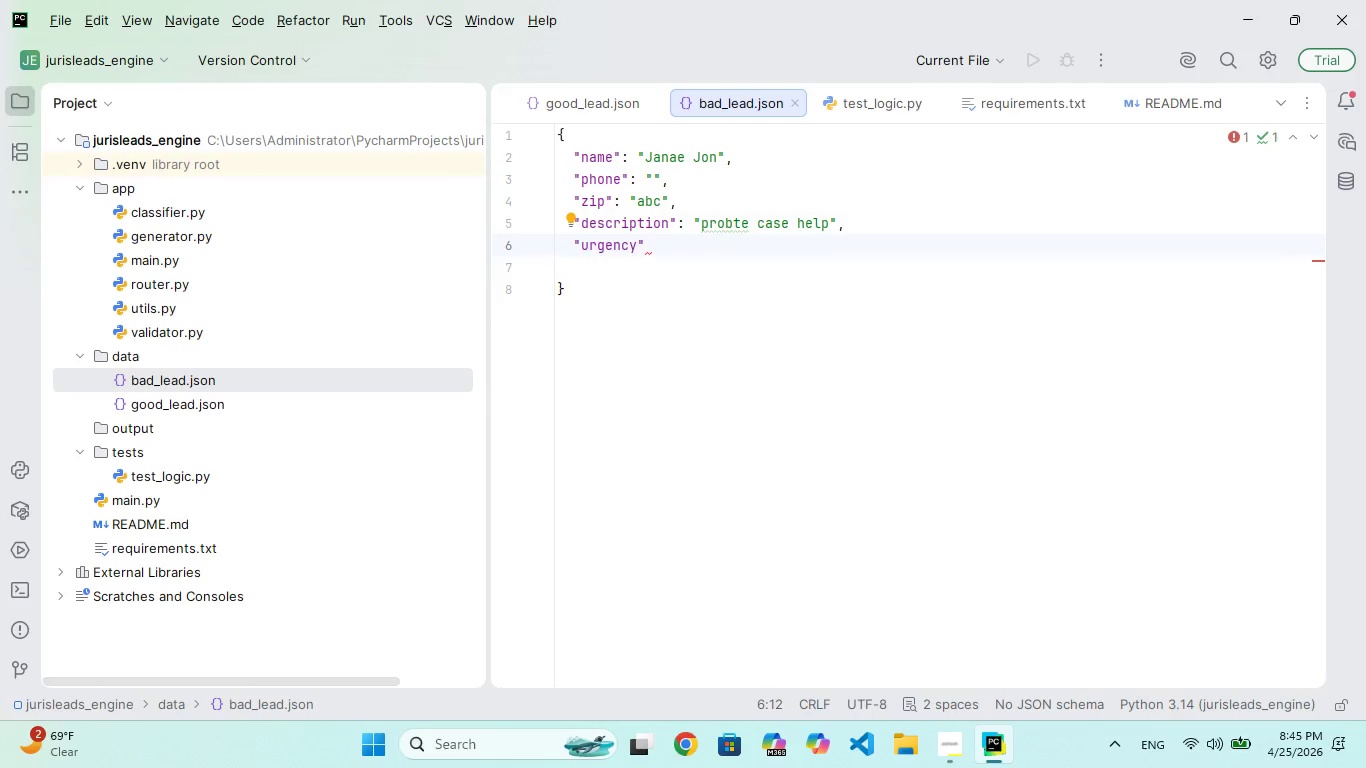 
key(Shift+Quote)
 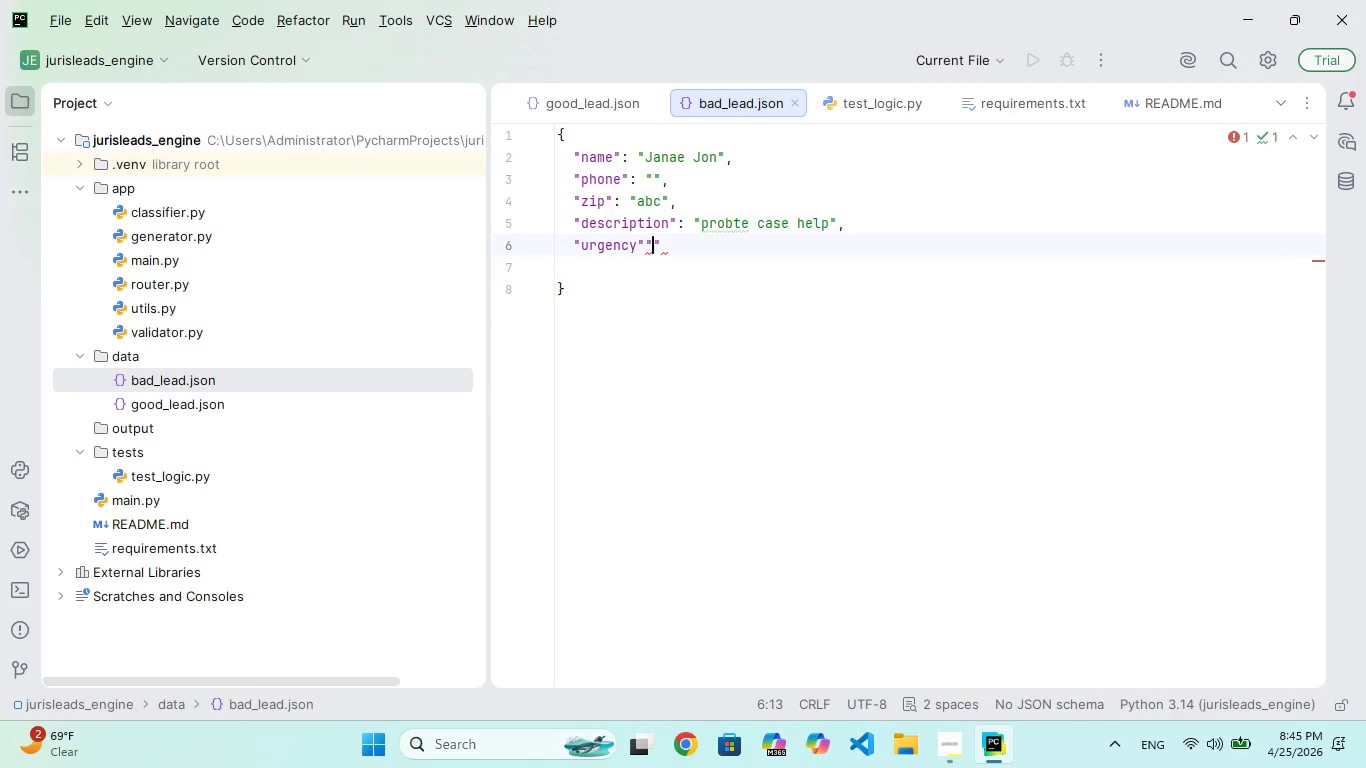 
key(Backslash)
 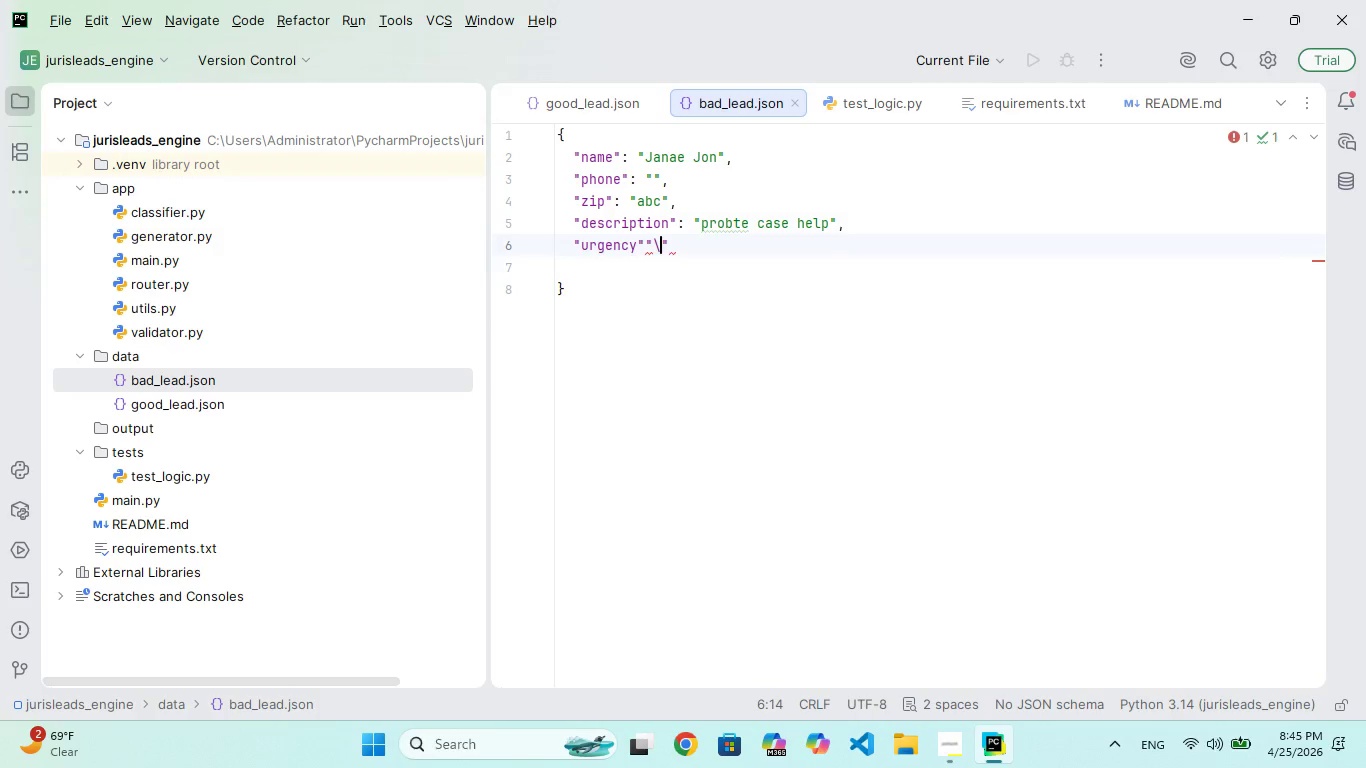 
key(Shift+ShiftRight)
 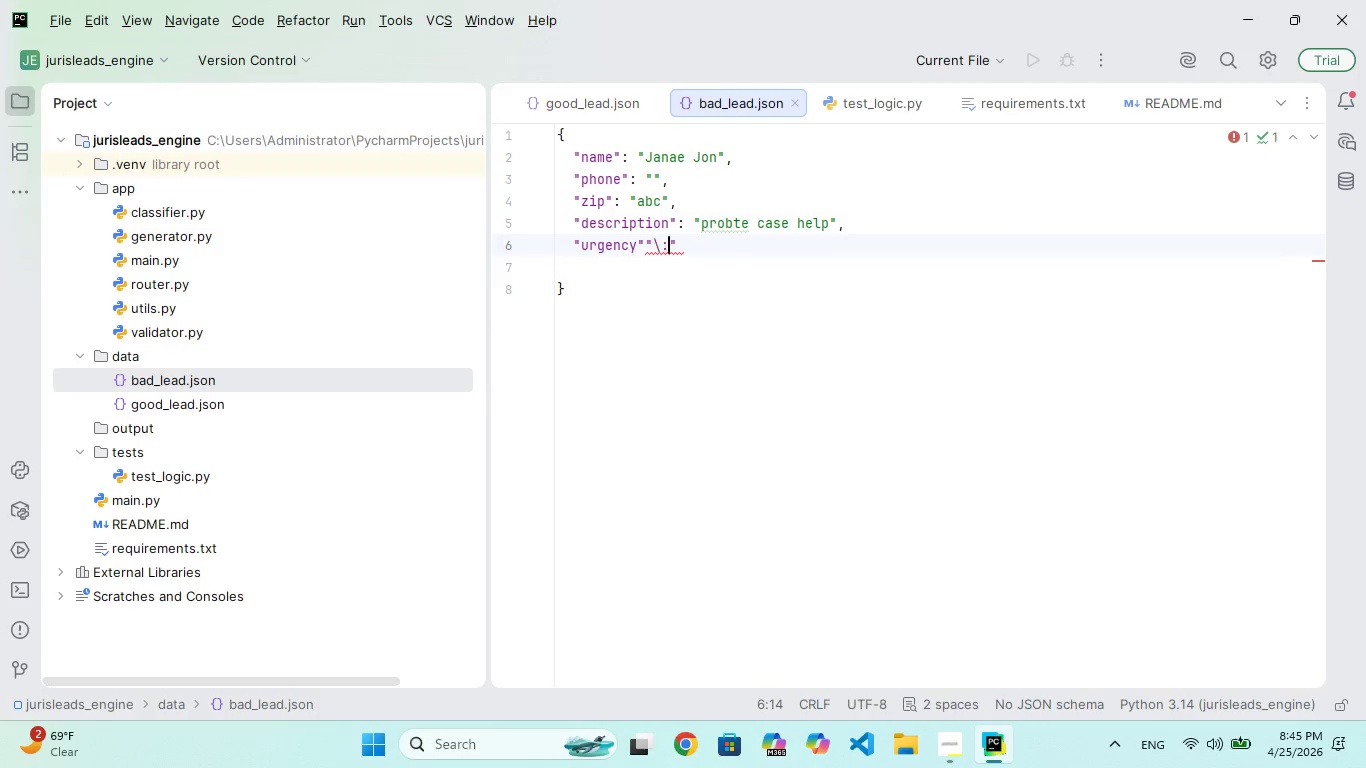 
key(Shift+Semicolon)
 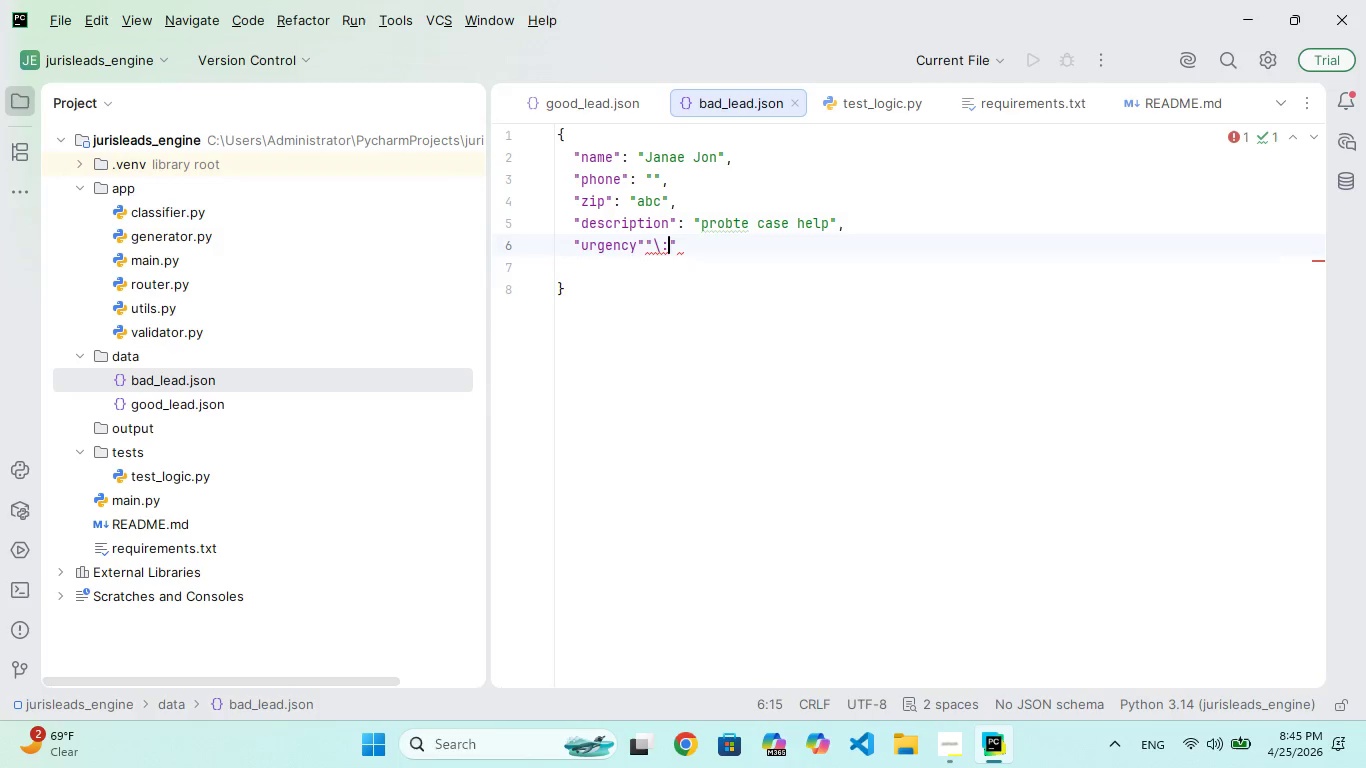 
hold_key(key=ShiftRight, duration=0.36)
 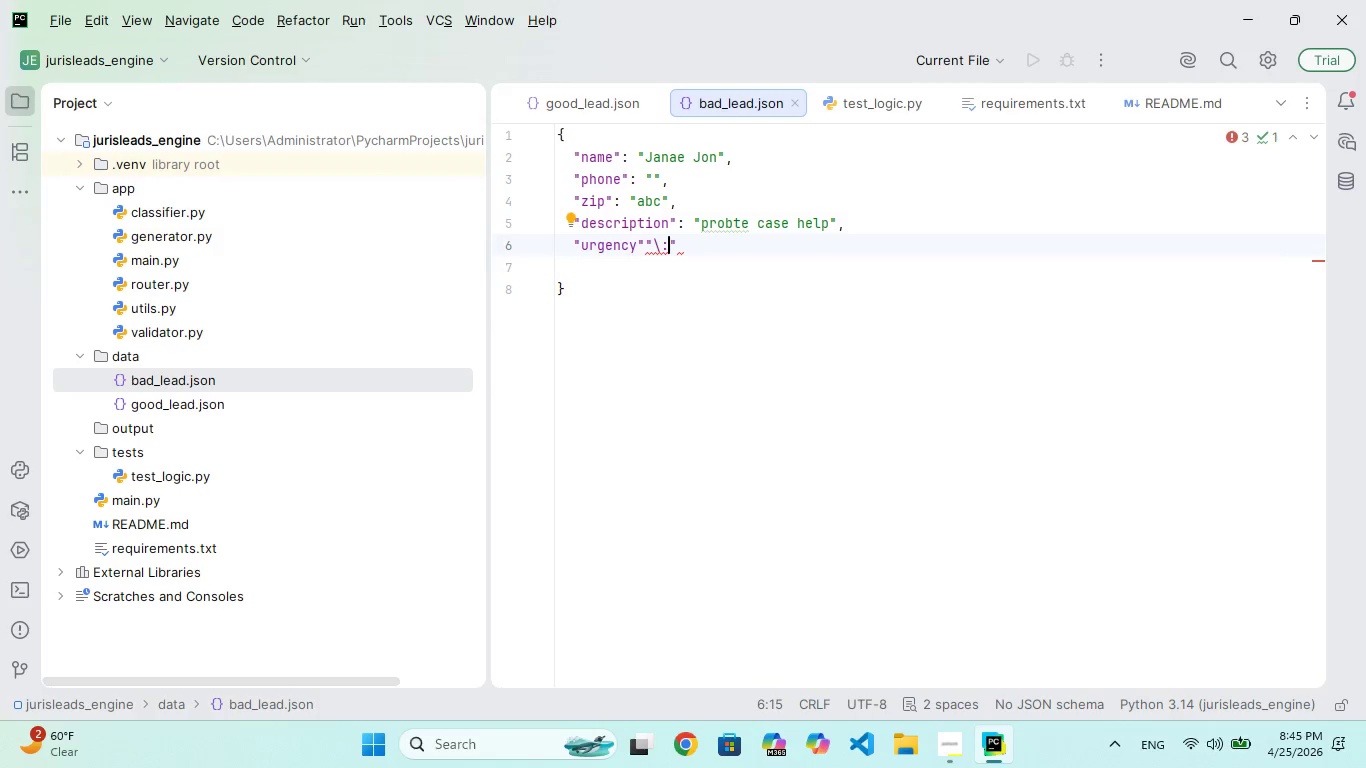 
key(Backspace)
 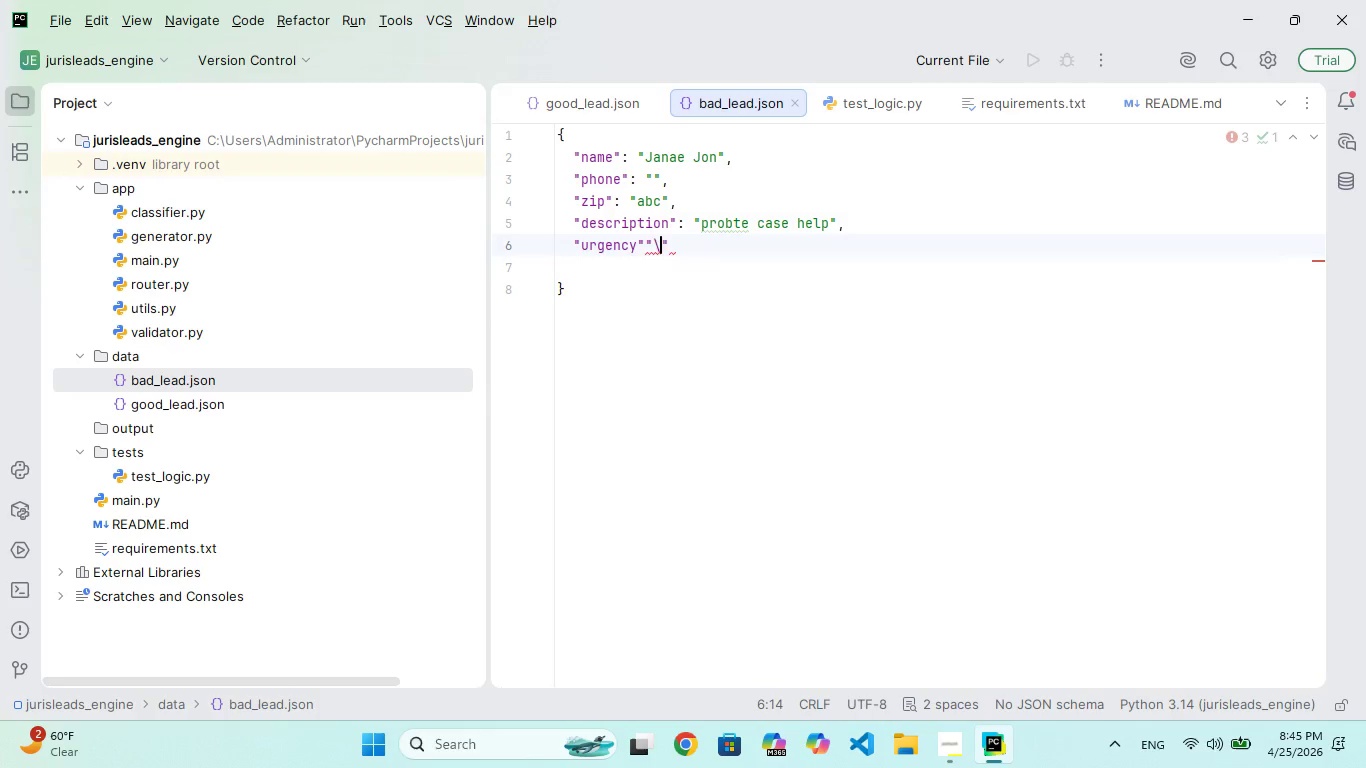 
key(Backspace)
 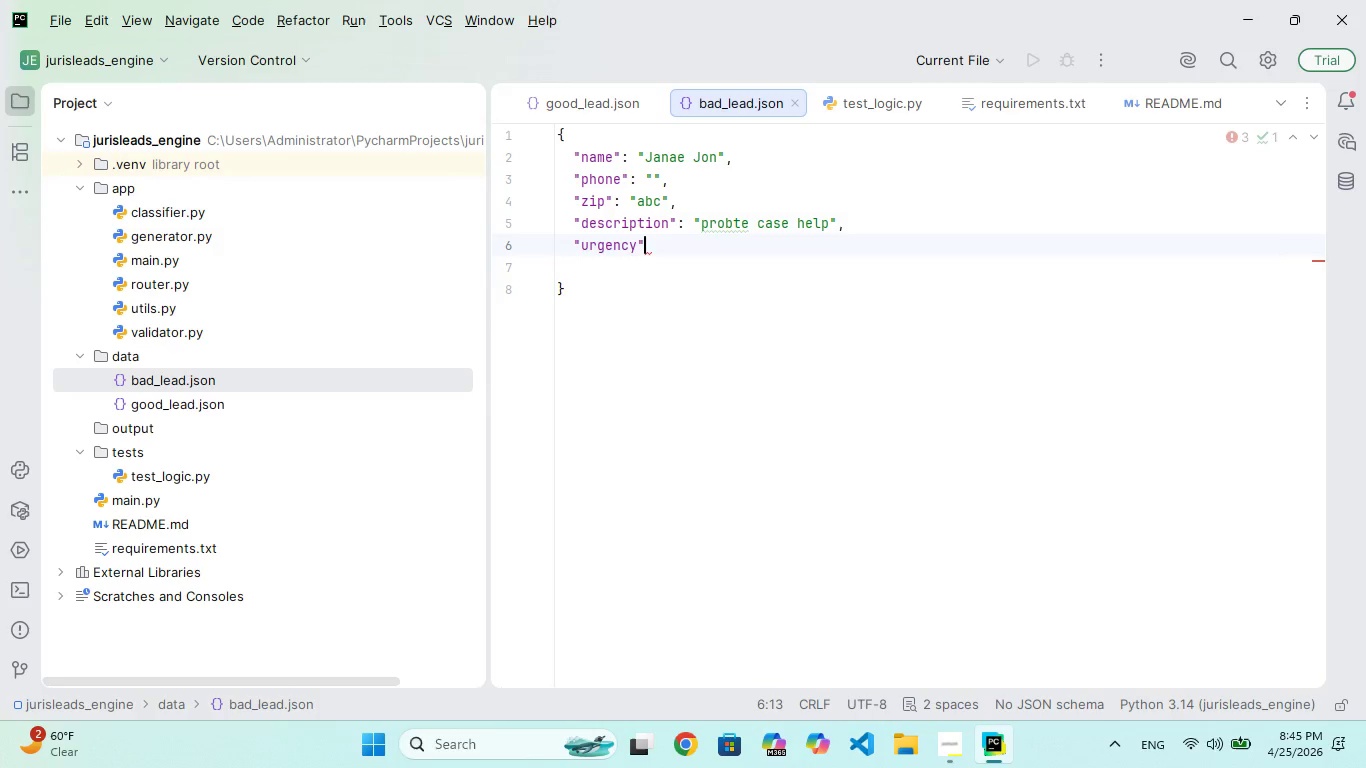 
key(Backspace)
 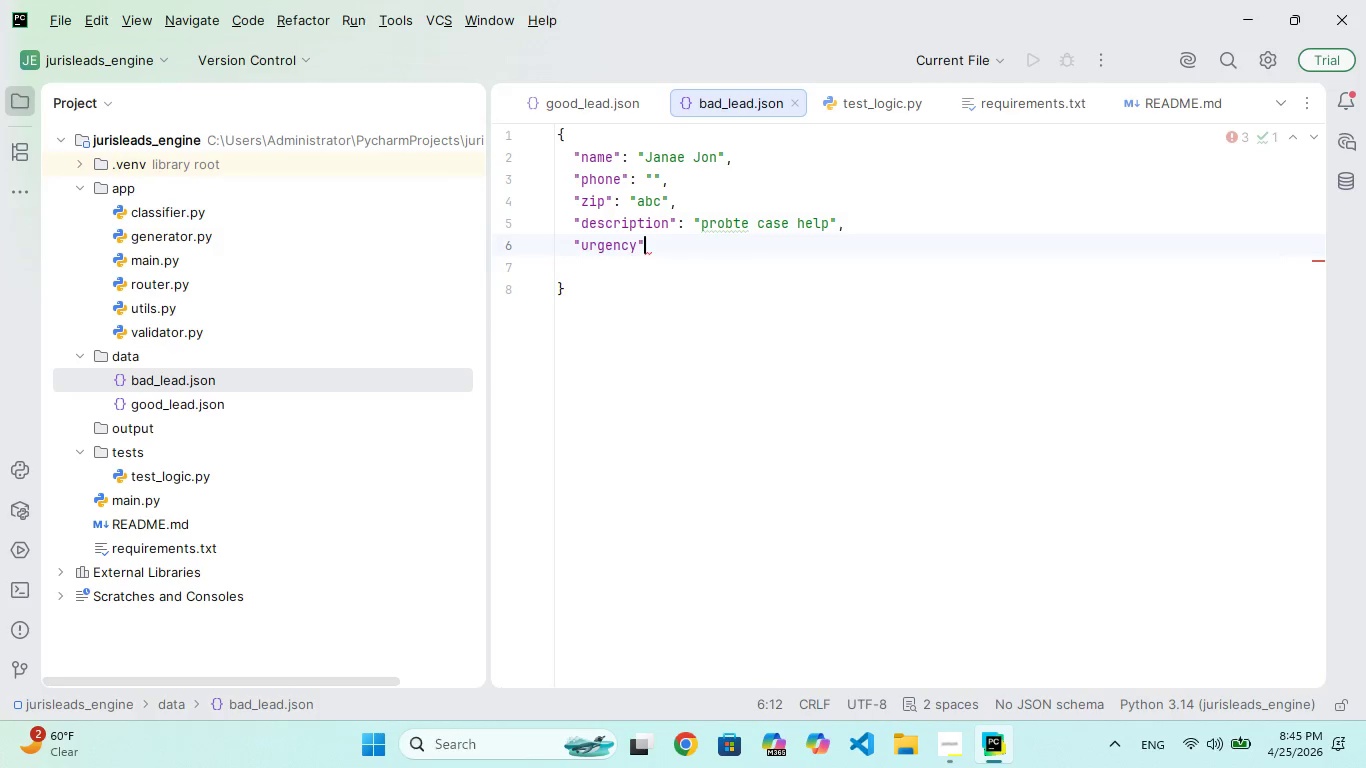 
key(ArrowRight)
 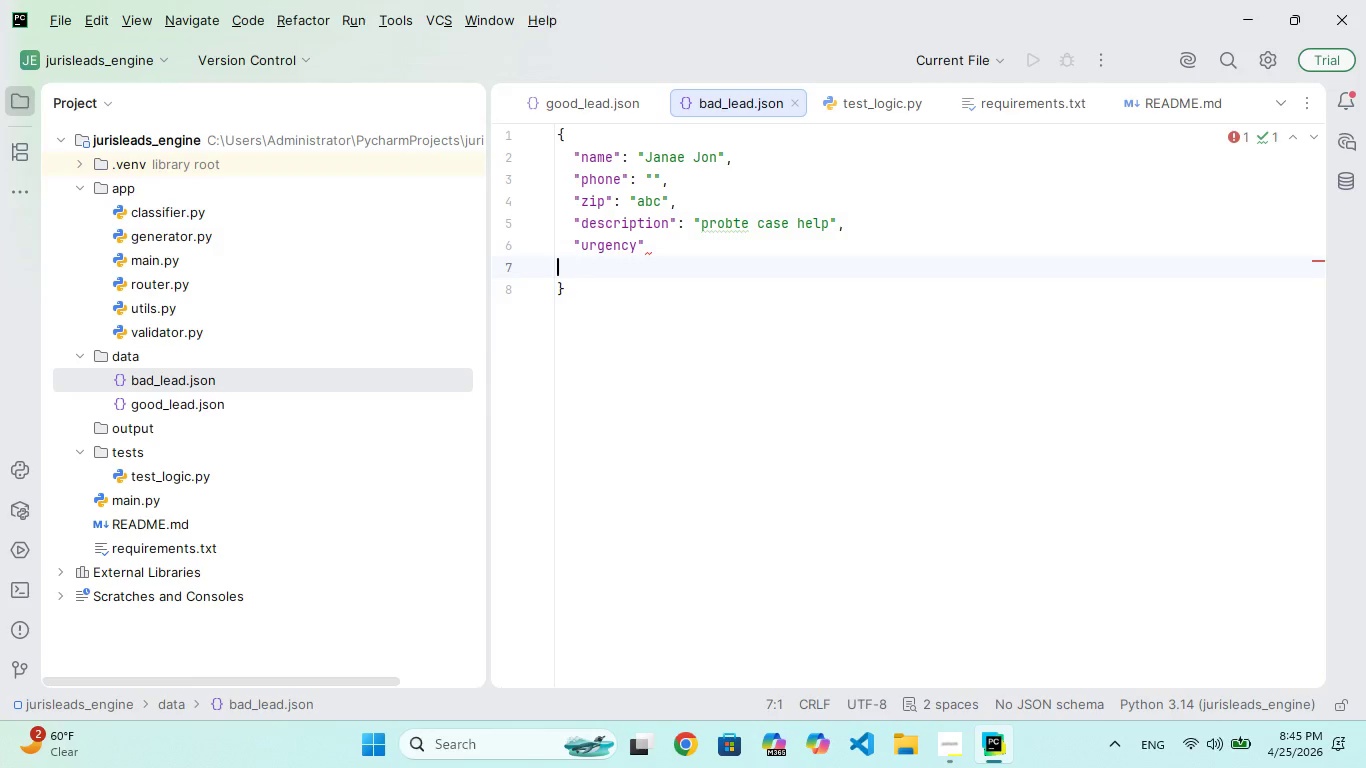 
key(ArrowLeft)
 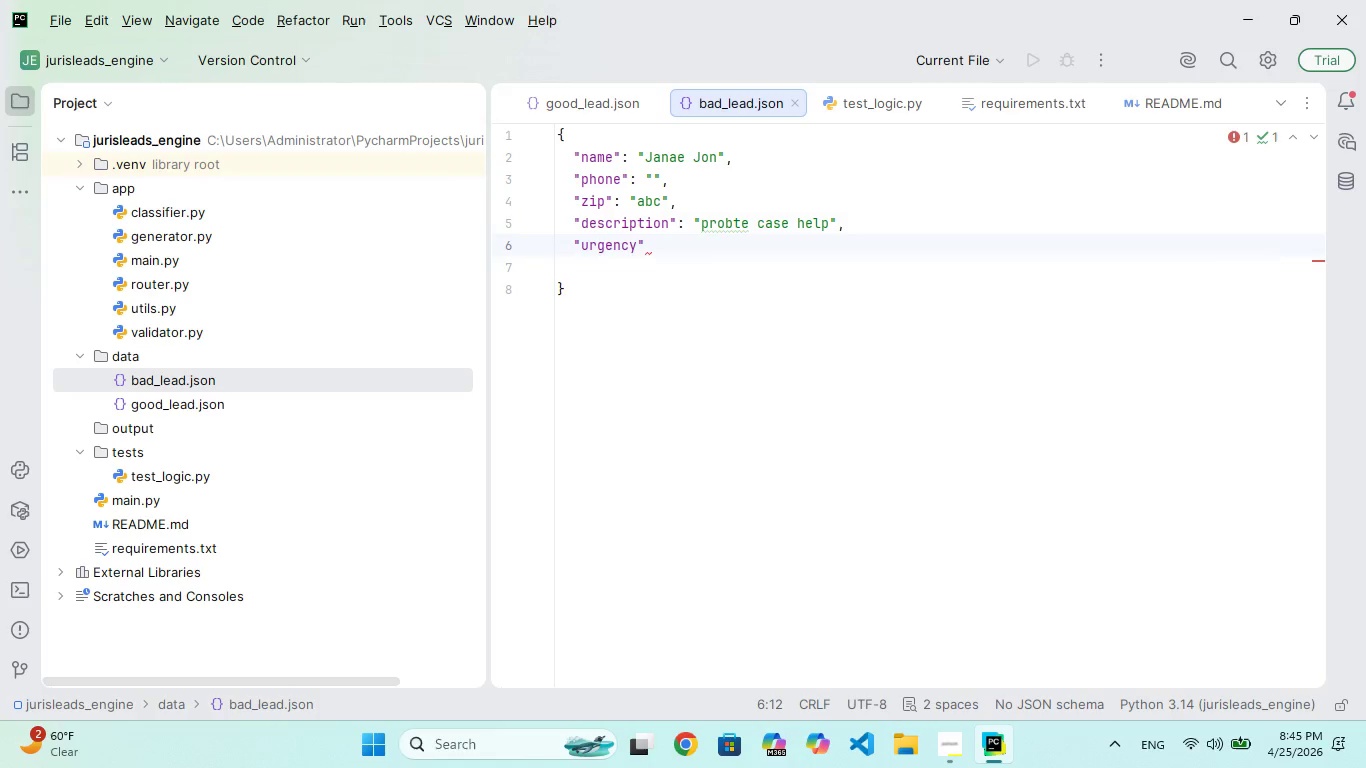 
type(:"low)
 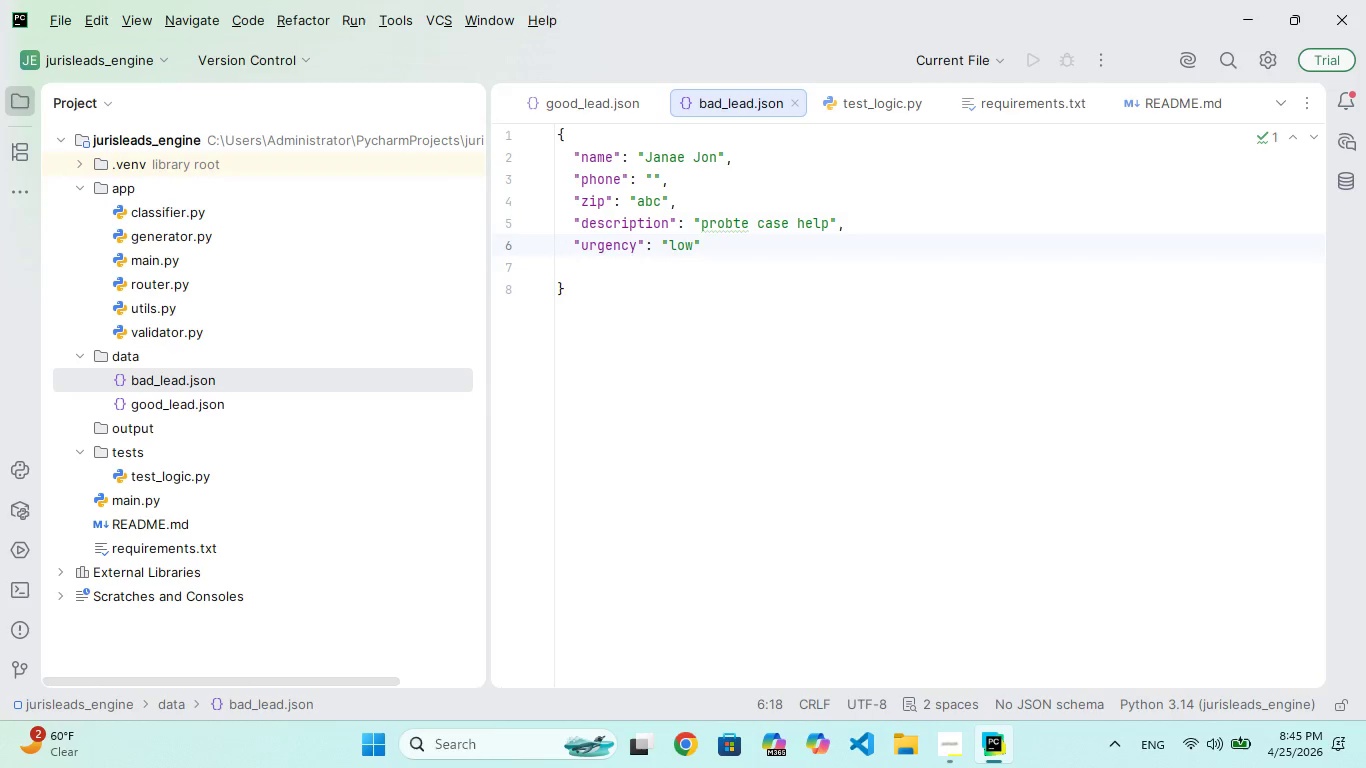 
key(ArrowRight)
 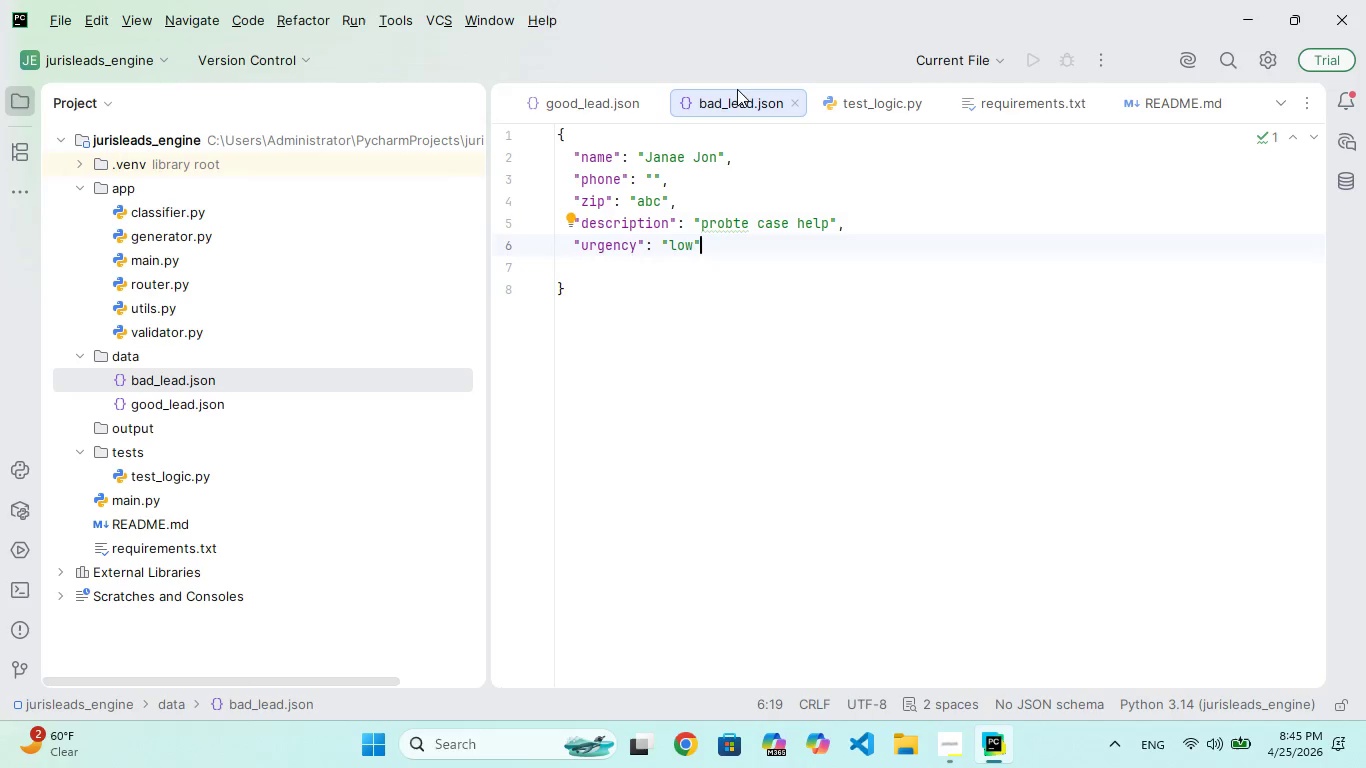 
wait(8.66)
 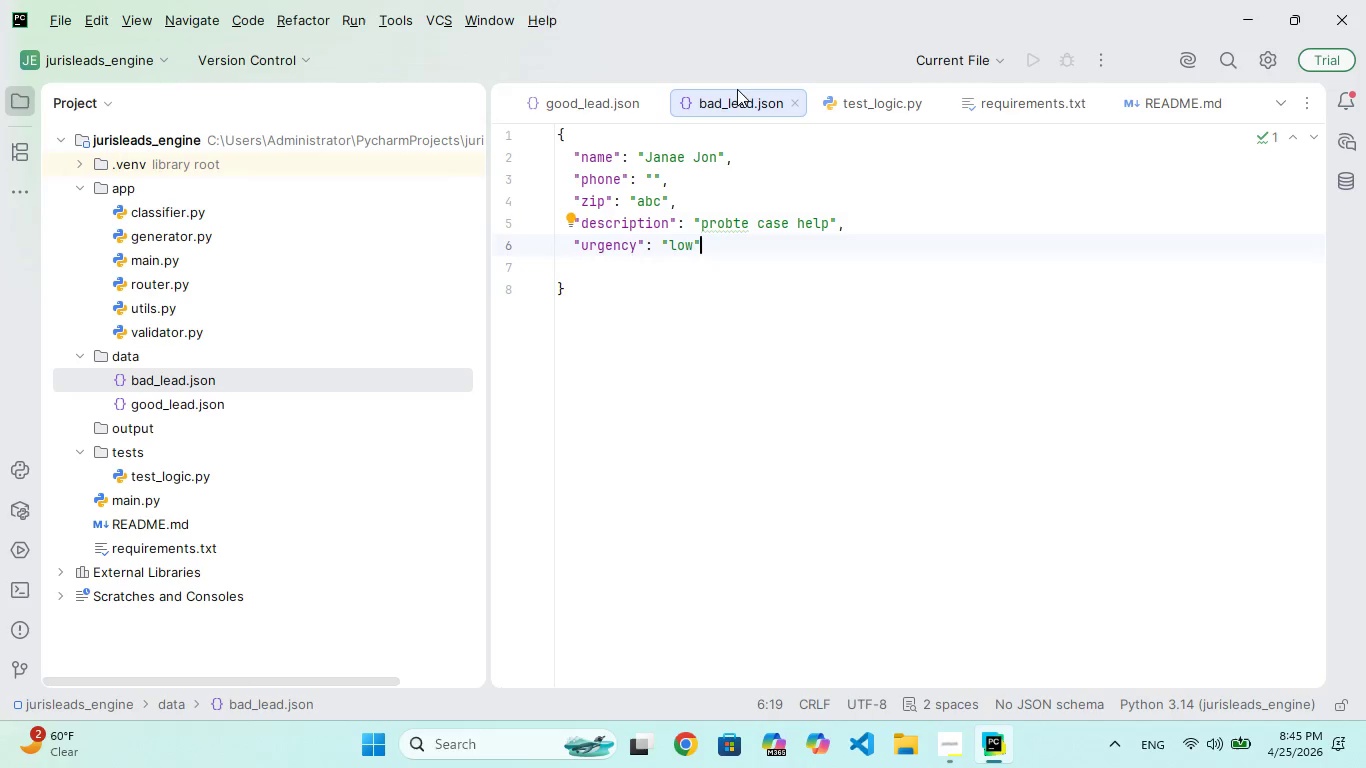 
double_click([174, 215])
 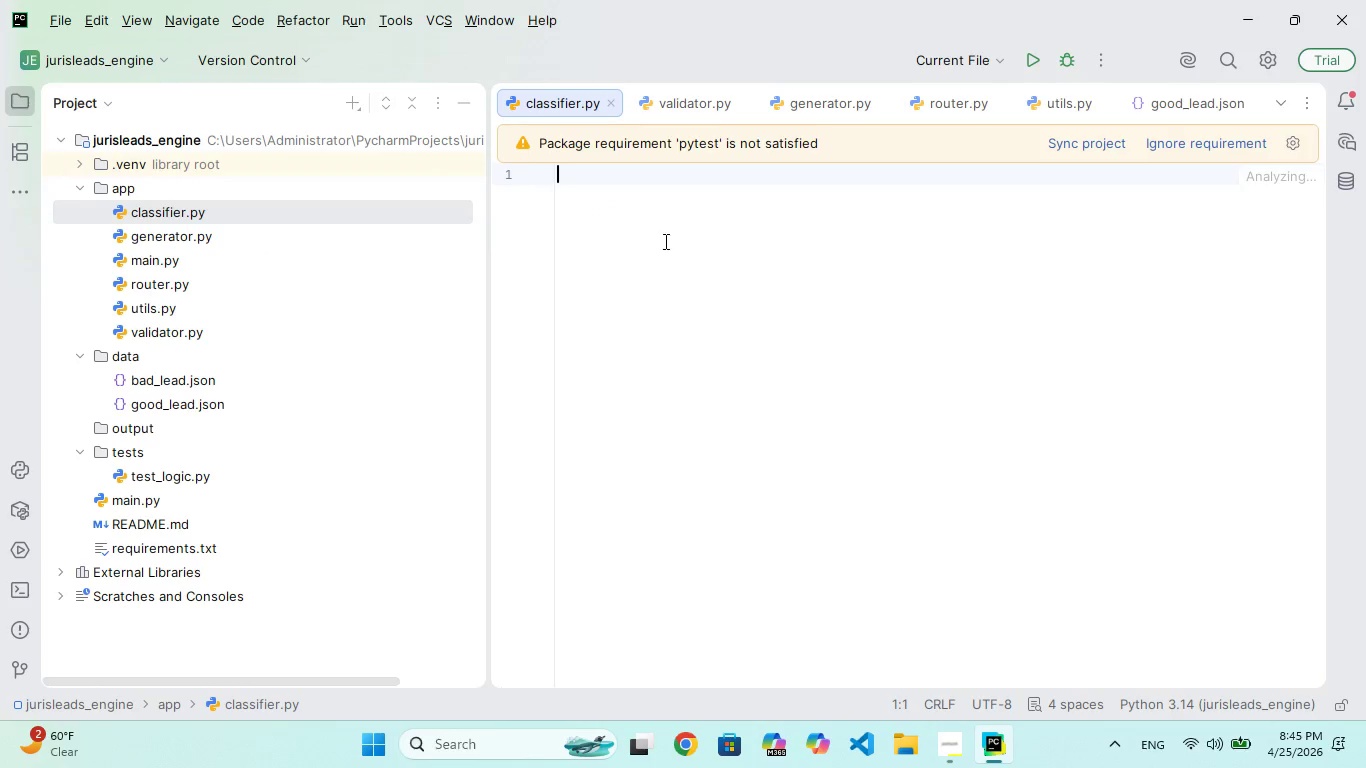 
left_click([686, 231])
 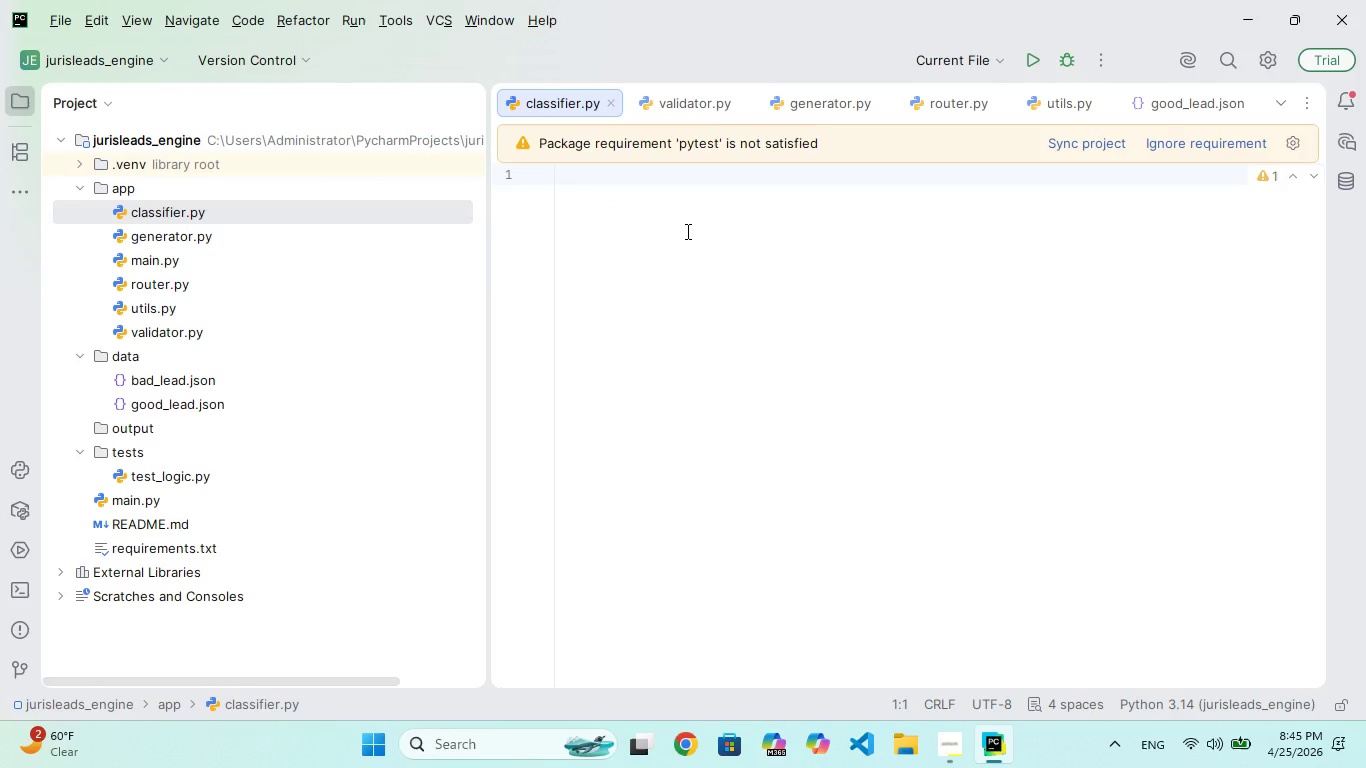 
key(Tab)
type(KEYWORDS)
 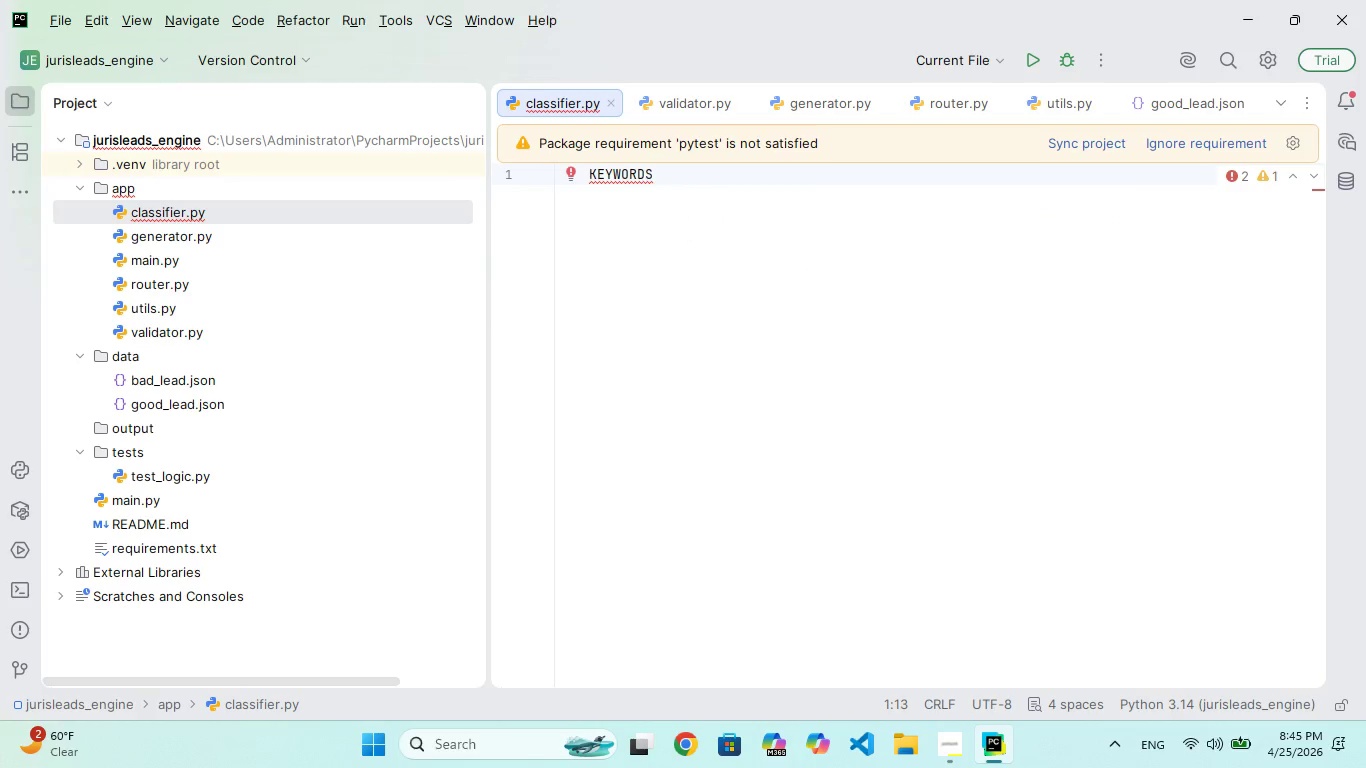 
key(Space)
 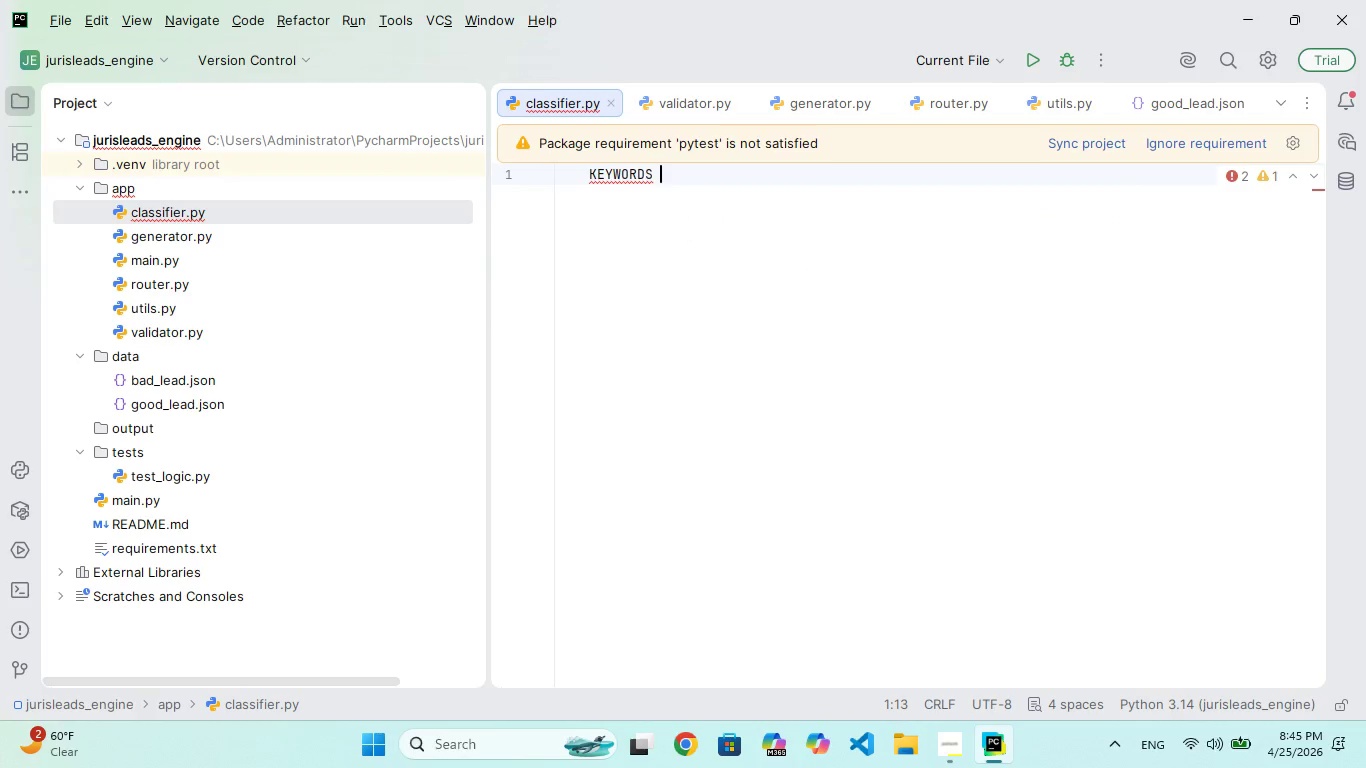 
key(Equal)
 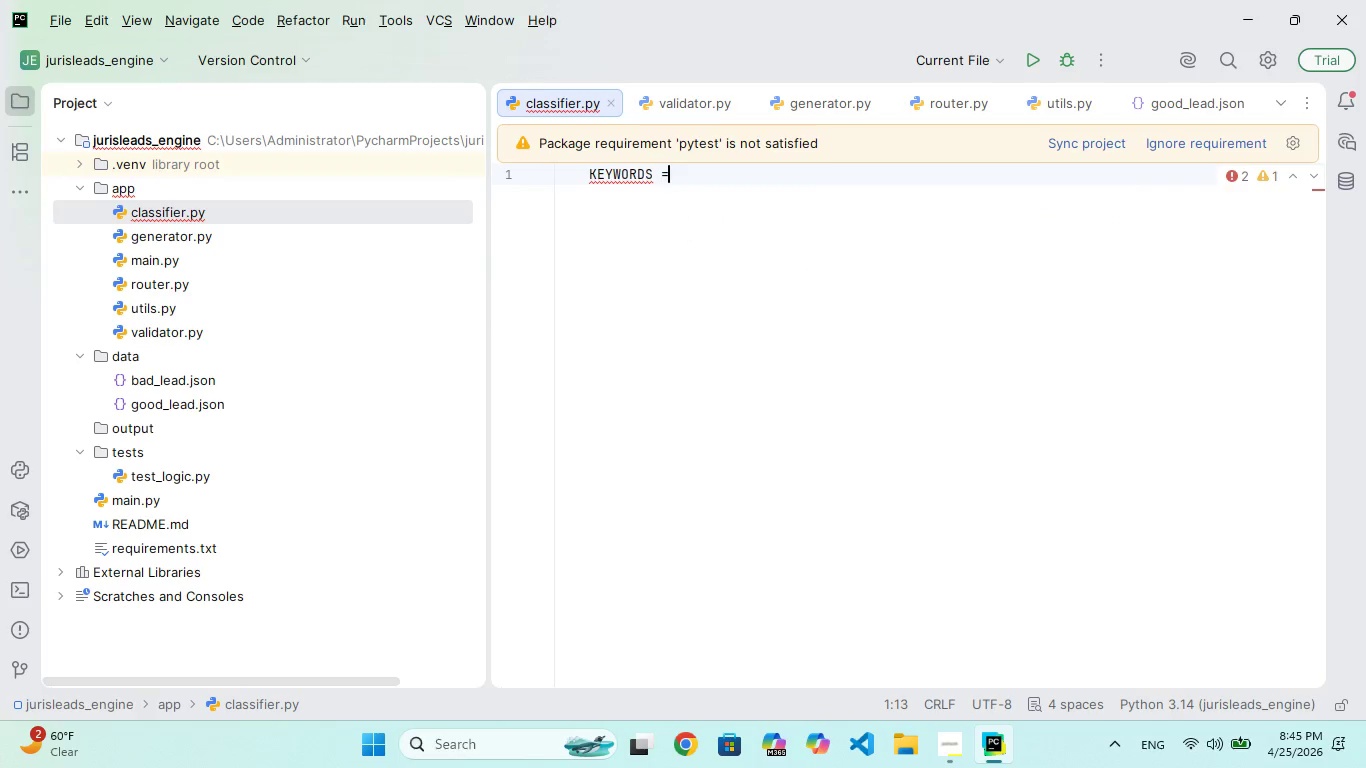 
key(Space)
 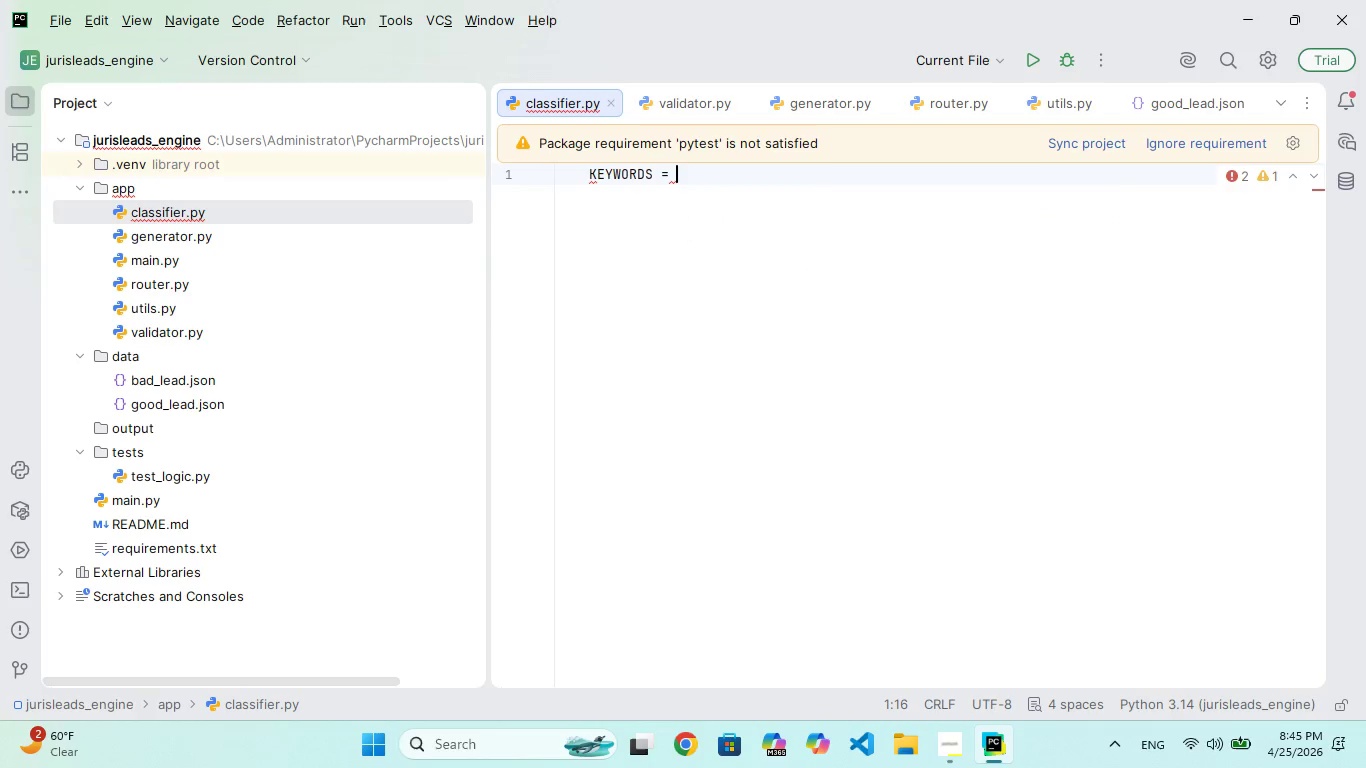 
key(Shift+BracketLeft)
 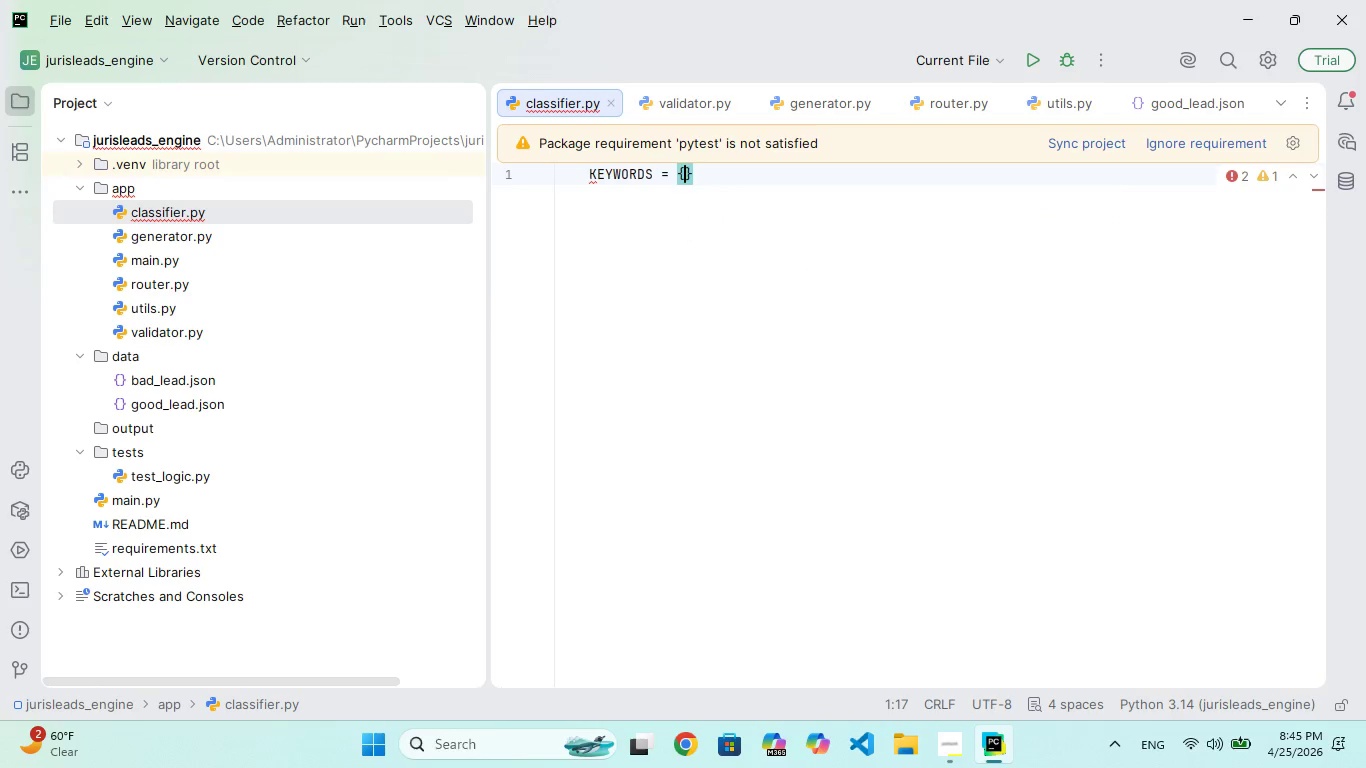 
key(Enter)
 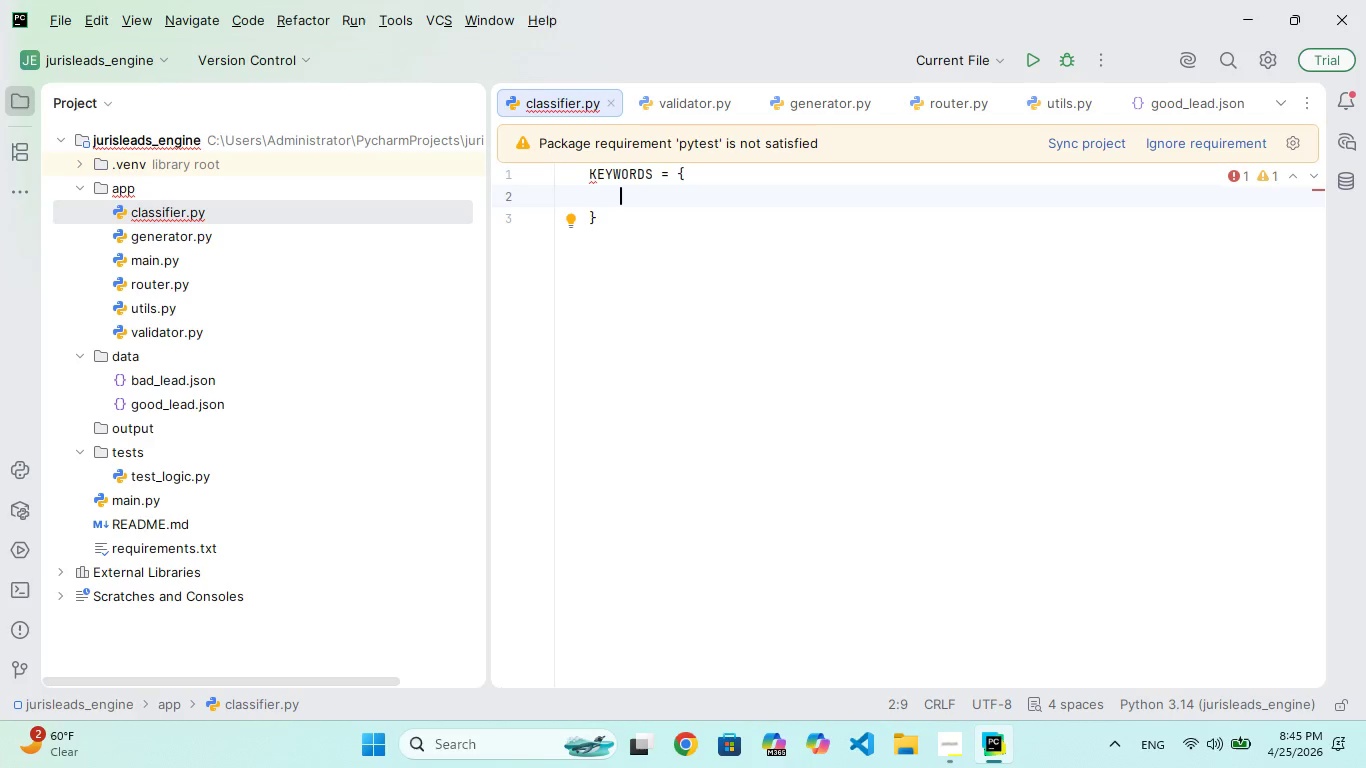 
type("h)
key(Backspace)
type(H-1B Via)
 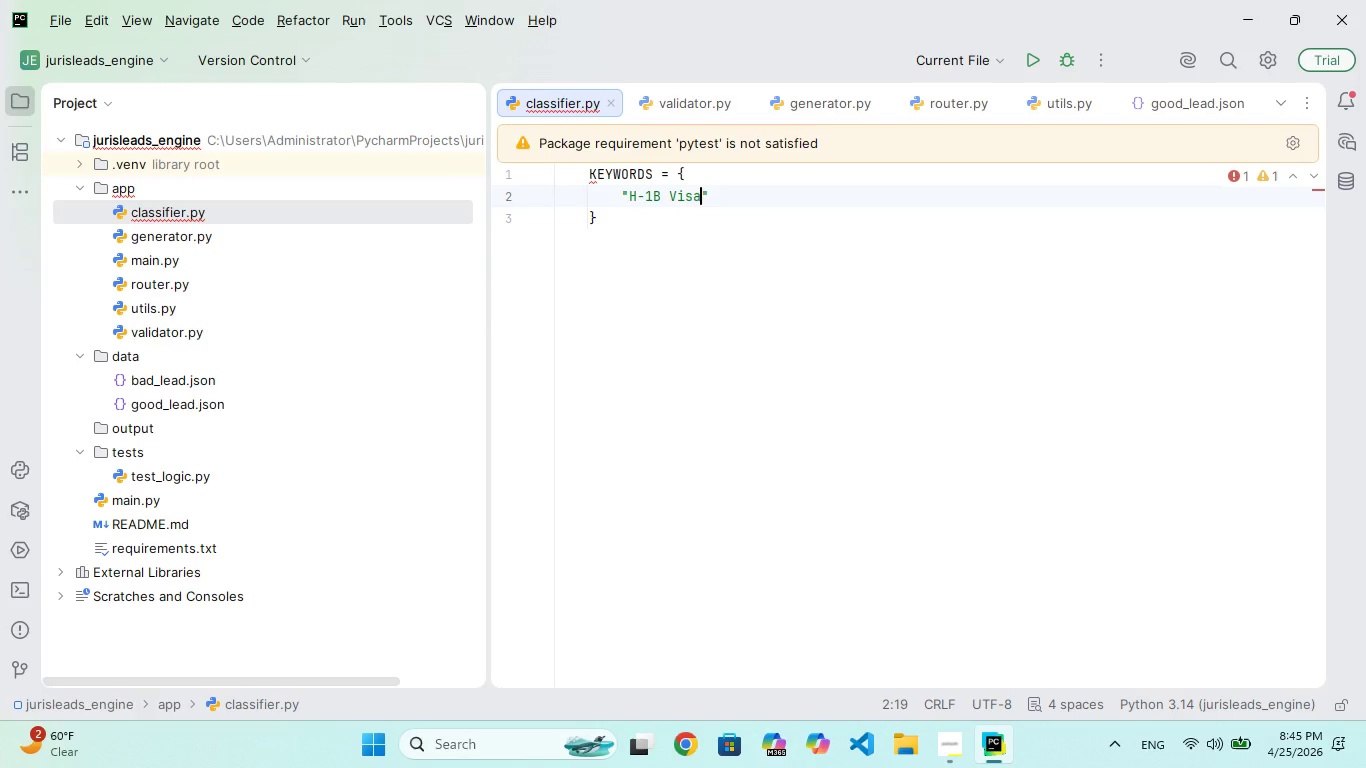 
hold_key(key=S, duration=0.34)
 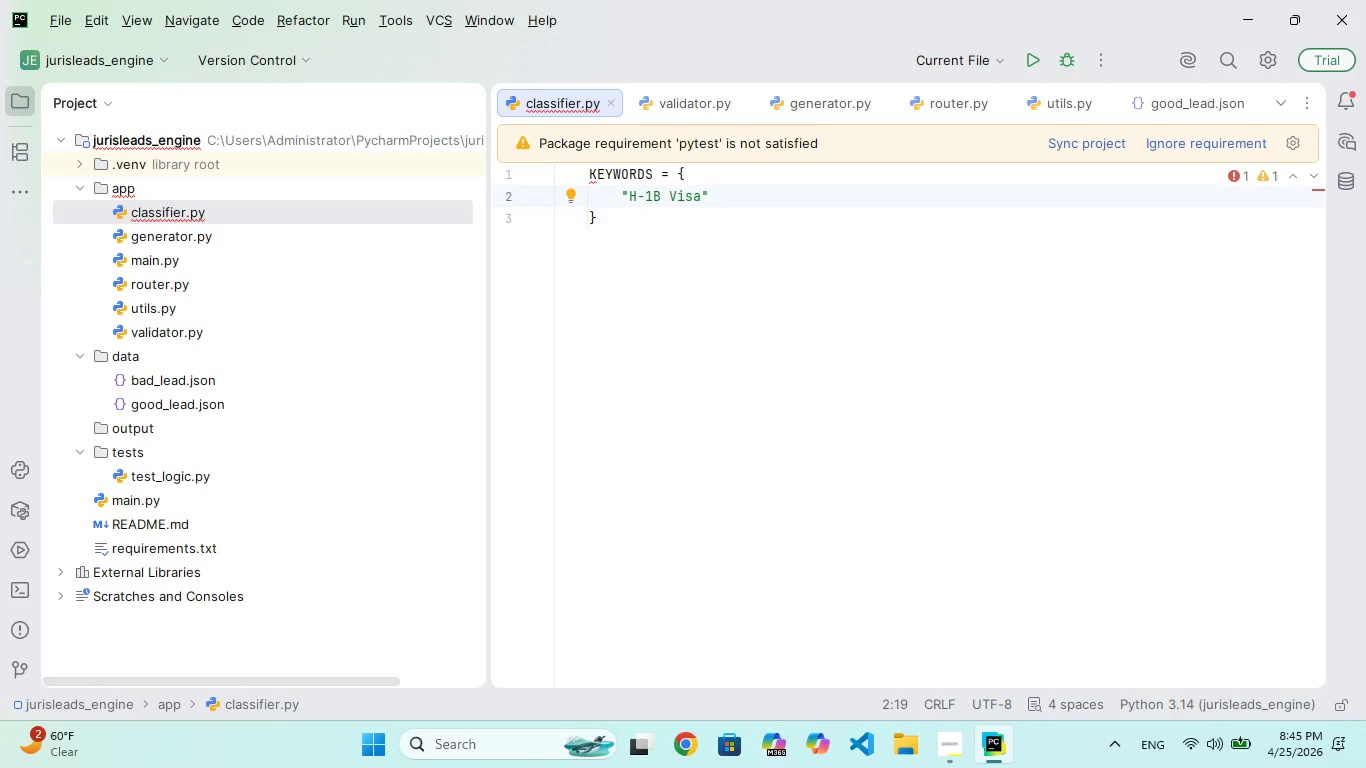 
key(ArrowRight)
 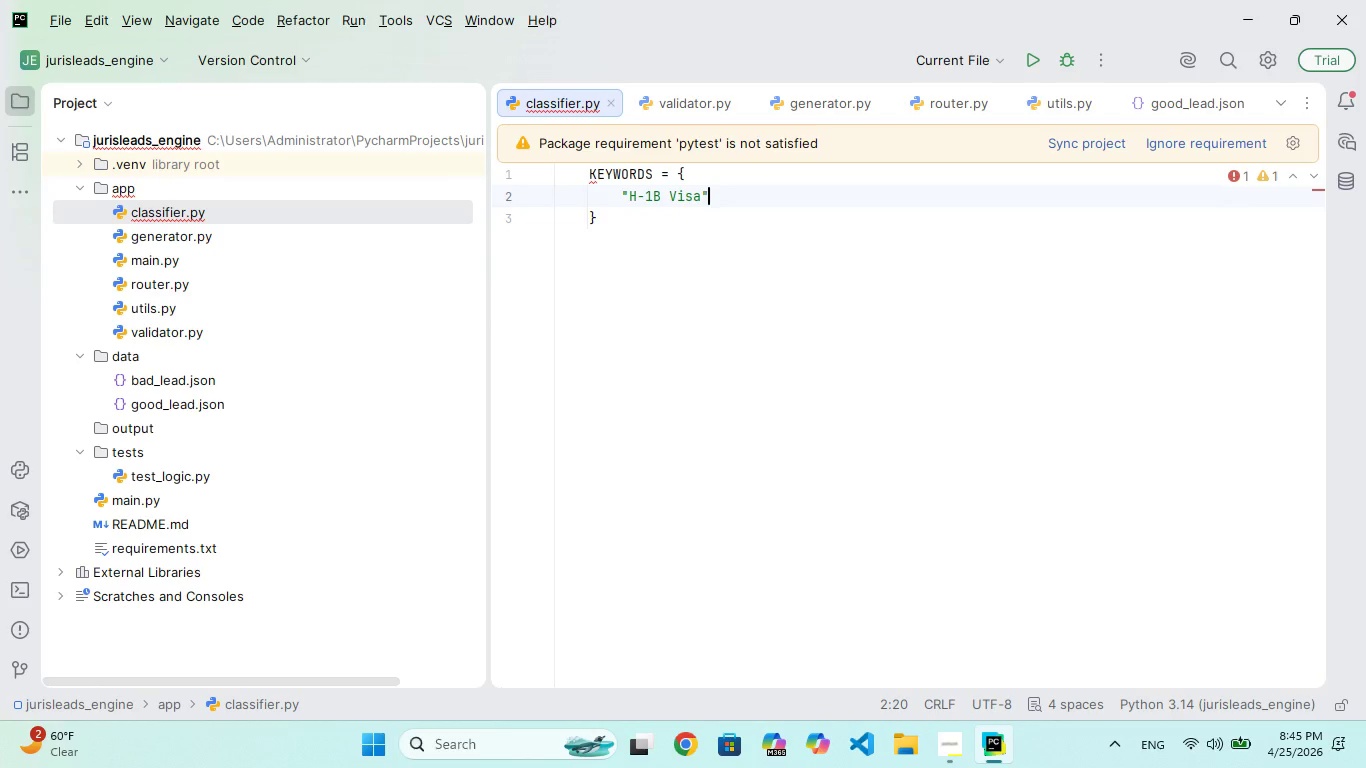 
type(: ["h1b)
 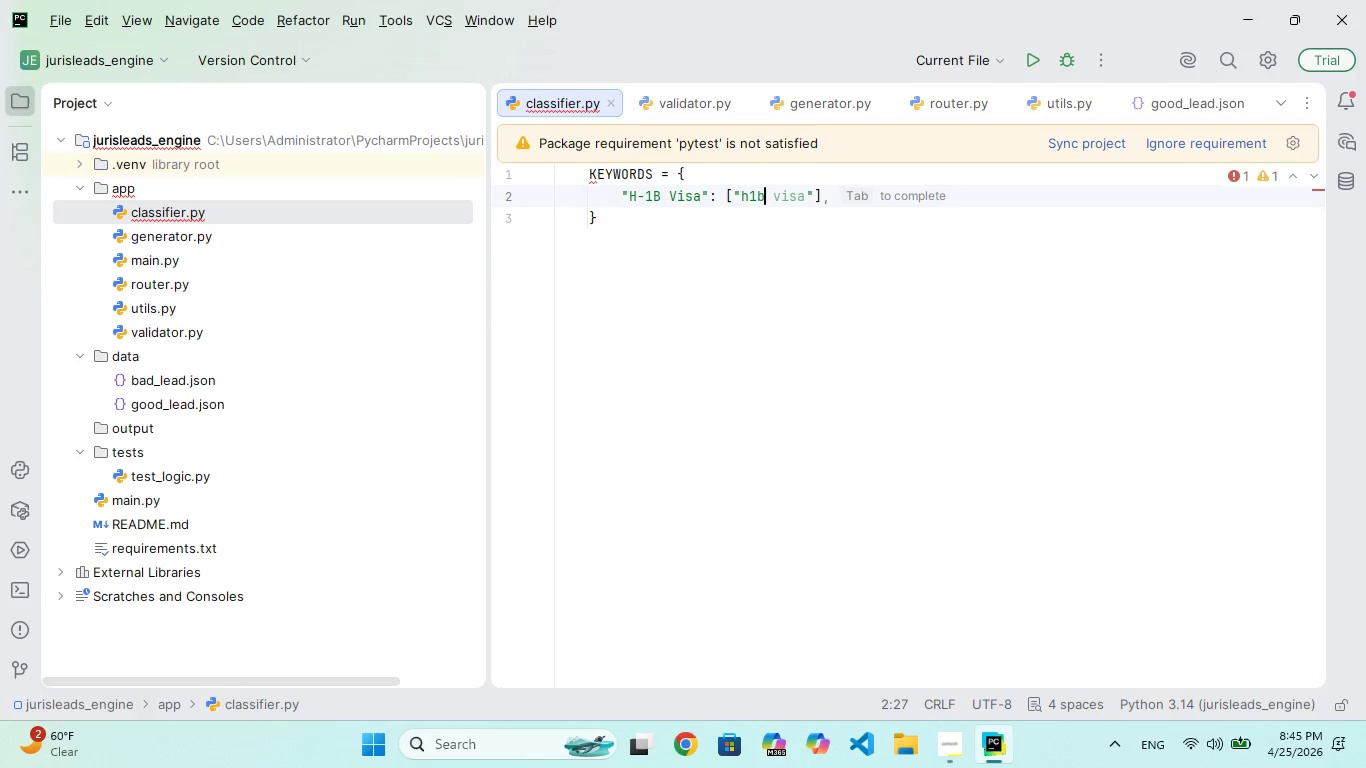 
key(ArrowRight)
 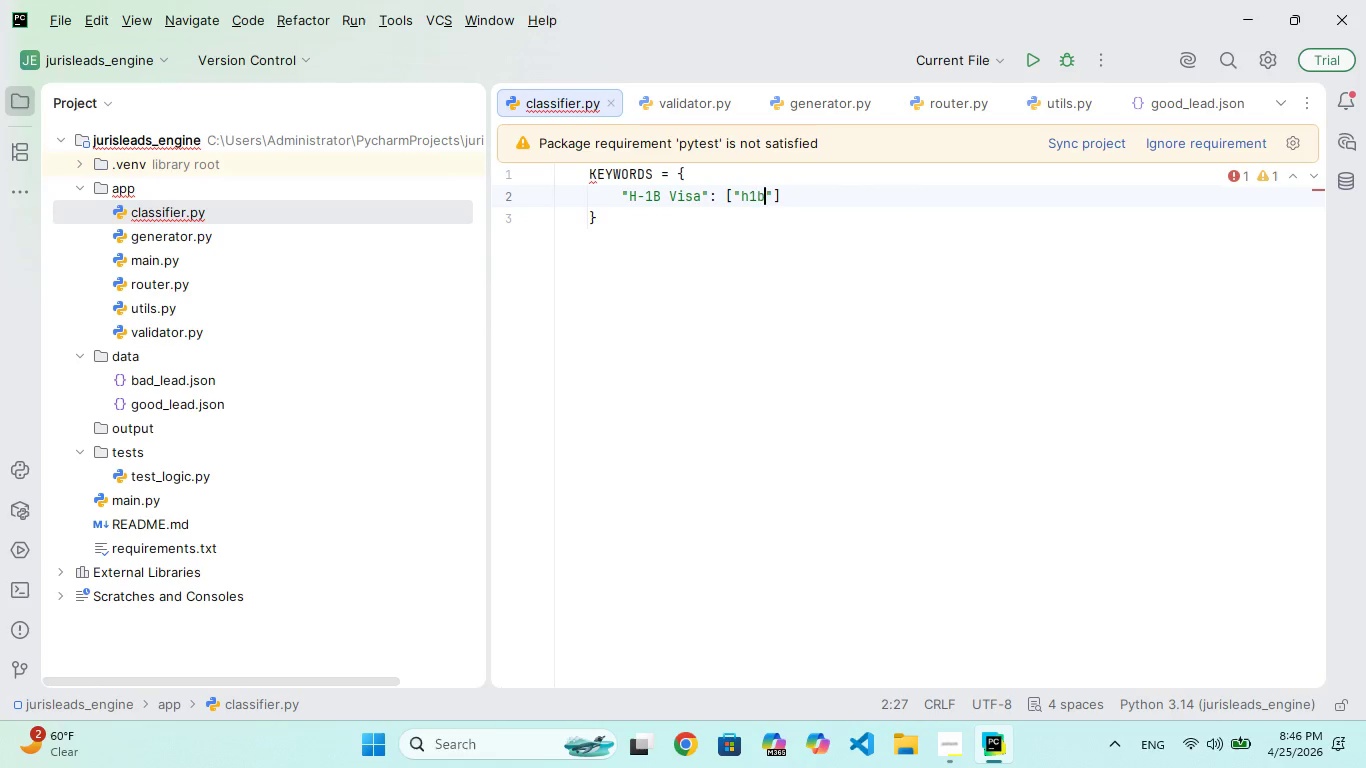 
key(ArrowRight)
 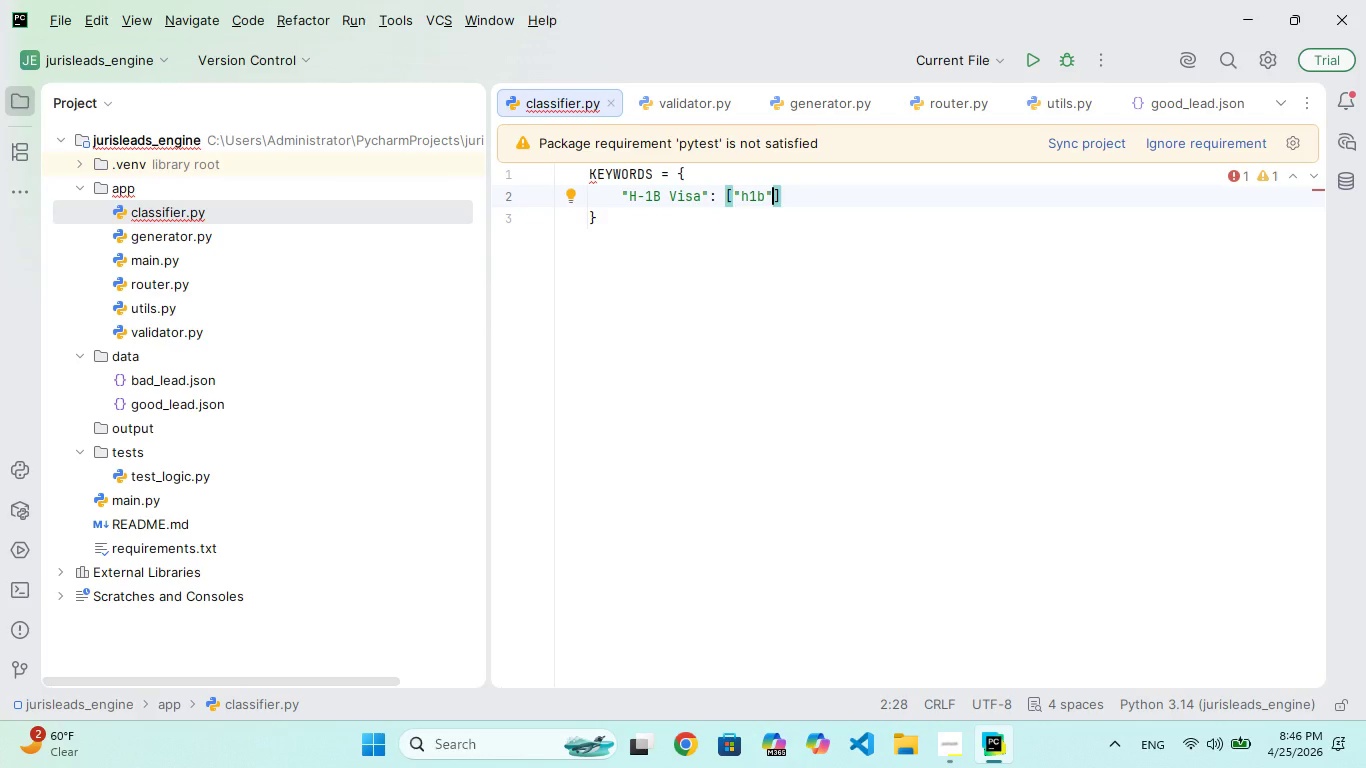 
type(, "visa)
 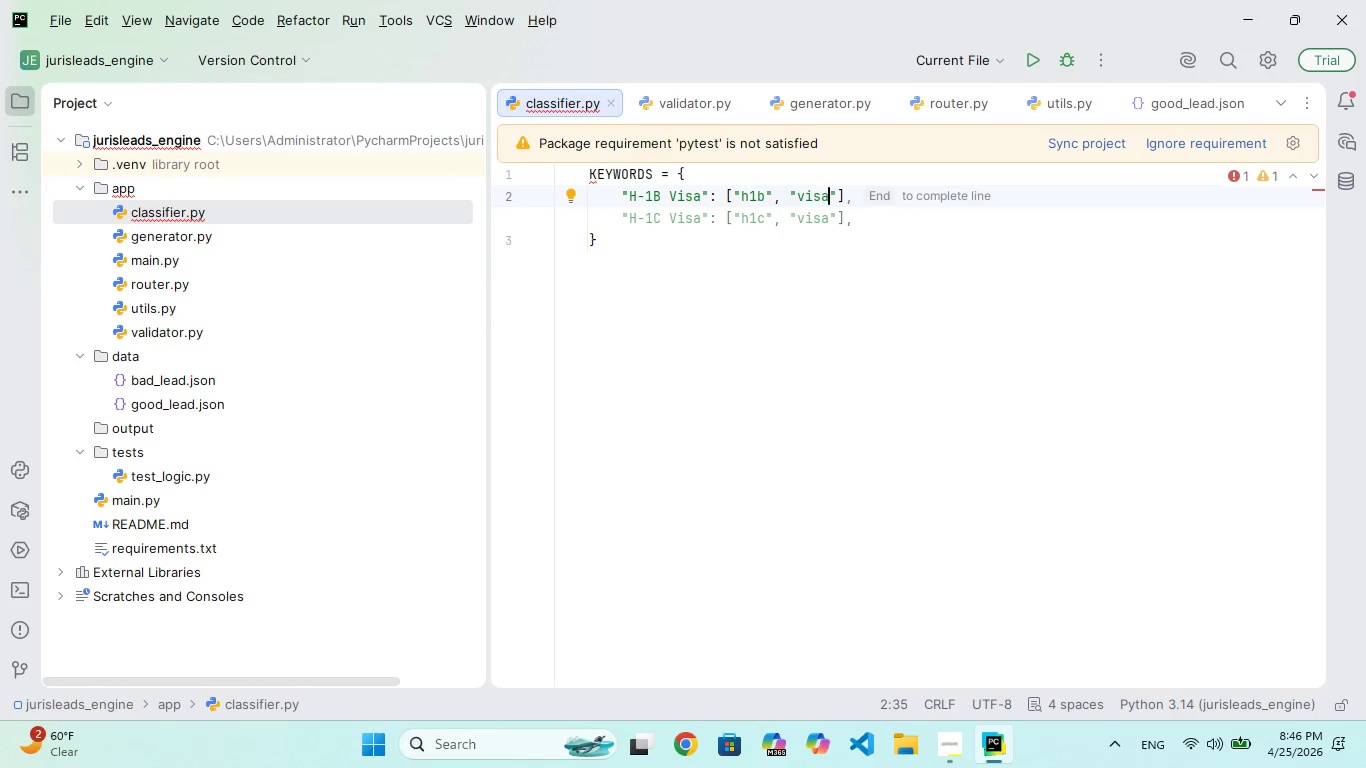 
key(ArrowRight)
 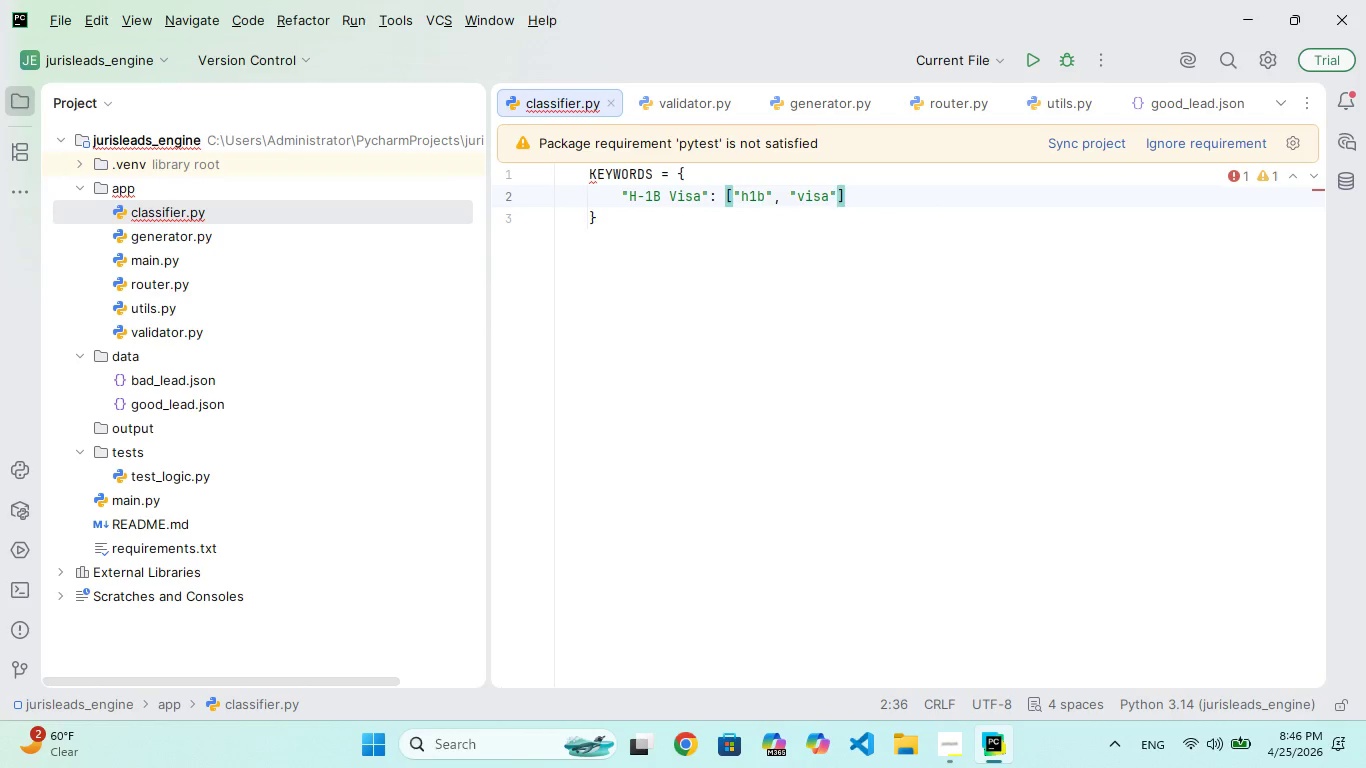 
key(Comma)
 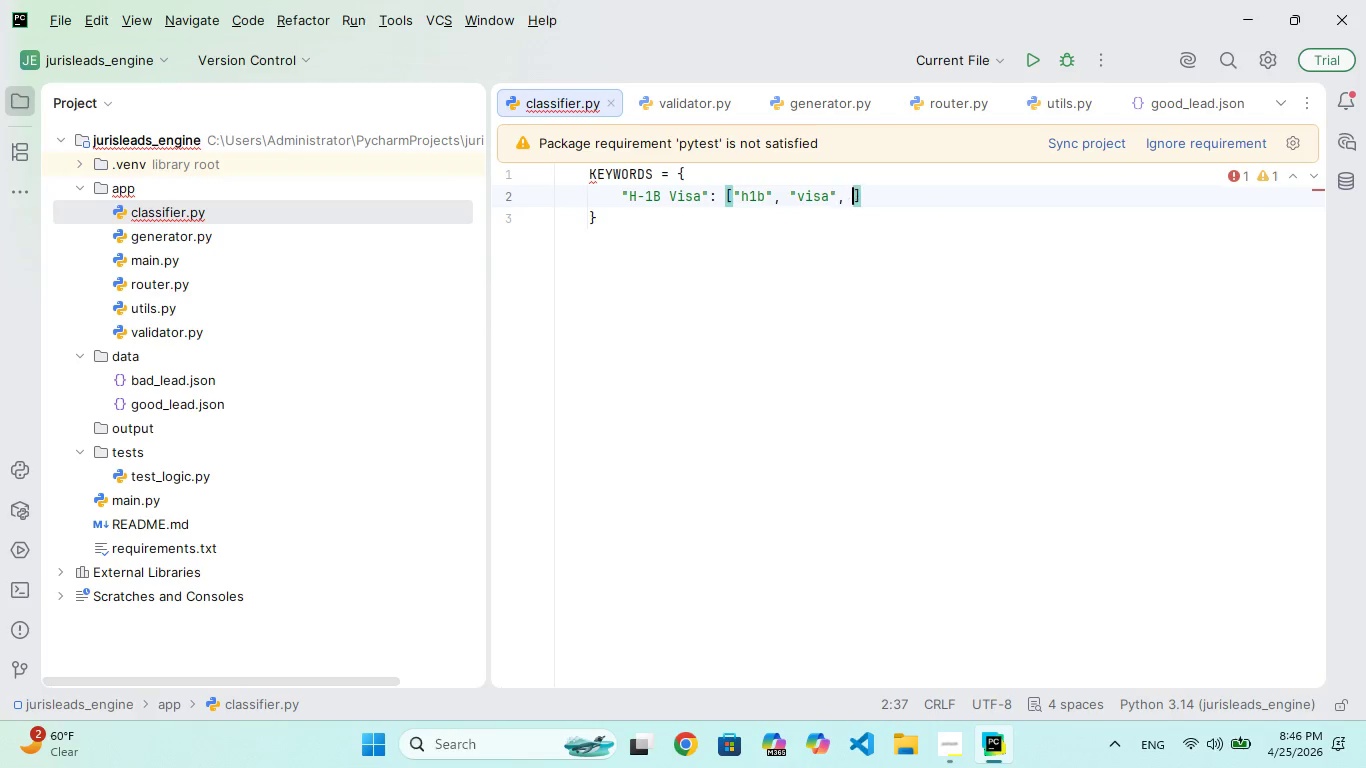 
key(Space)
 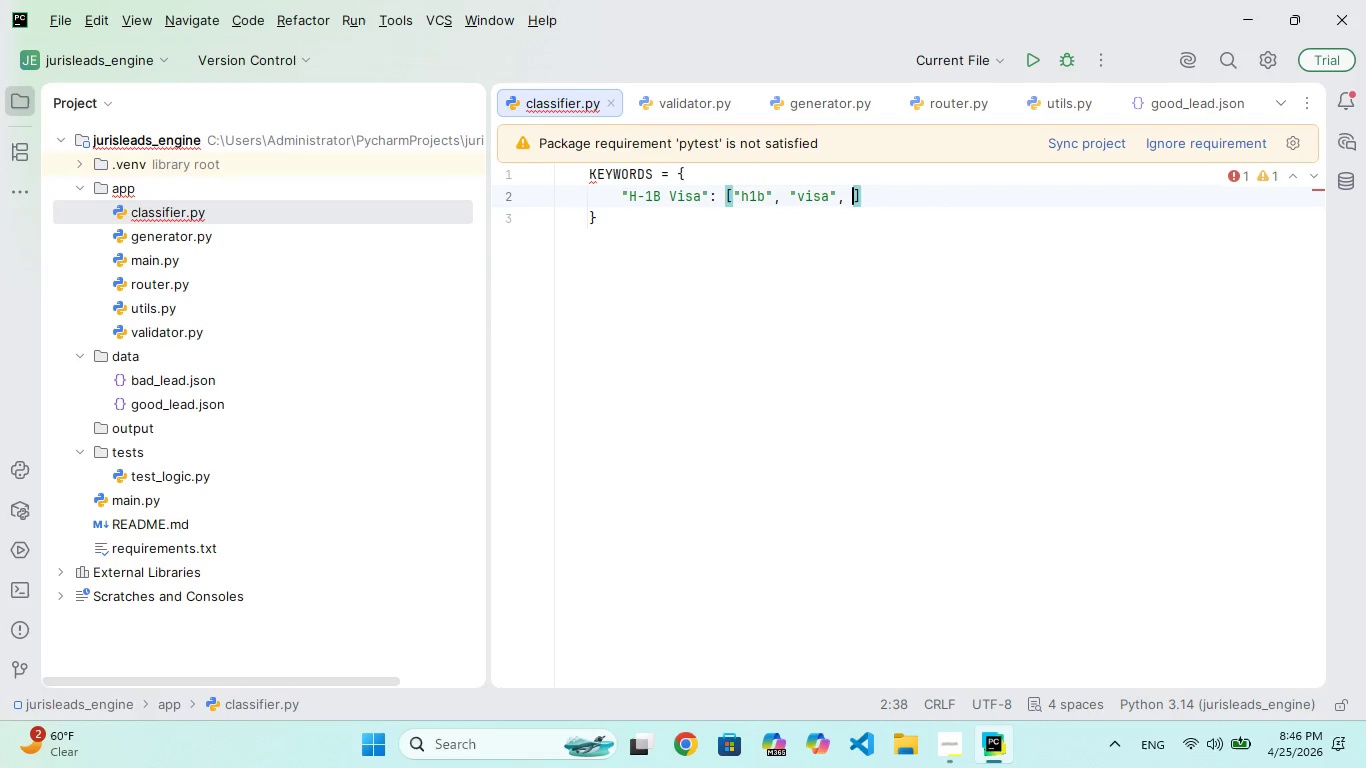 
key(Shift+ShiftRight)
 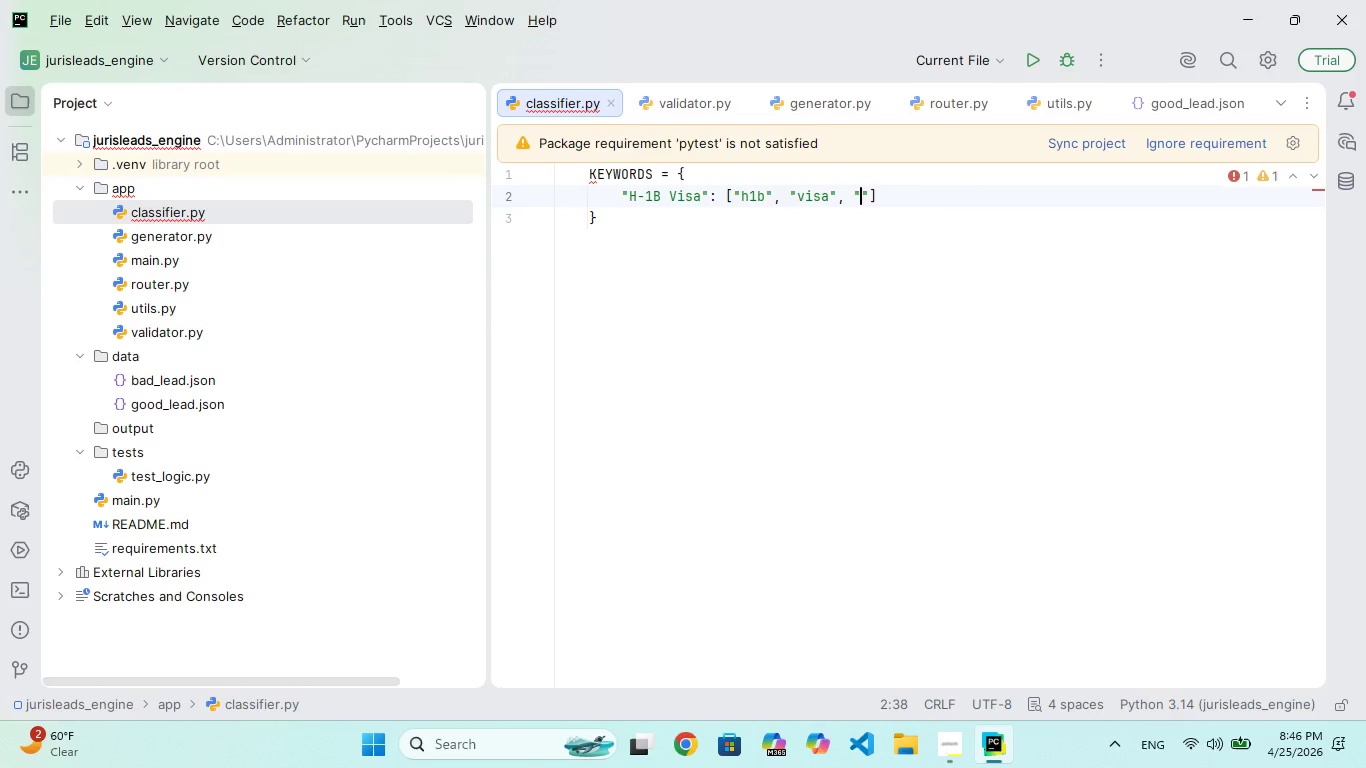 
key(Shift+Quote)
 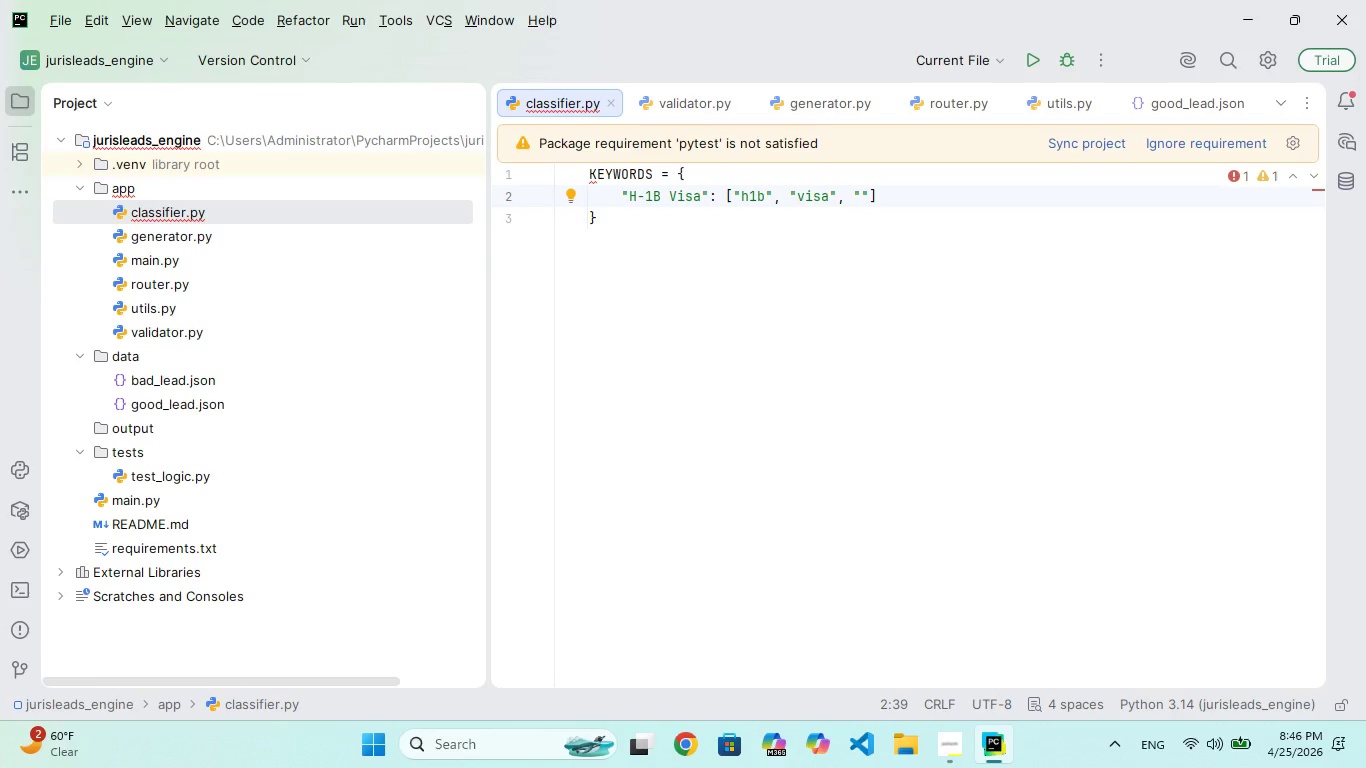 
hold_key(key=W, duration=0.44)
 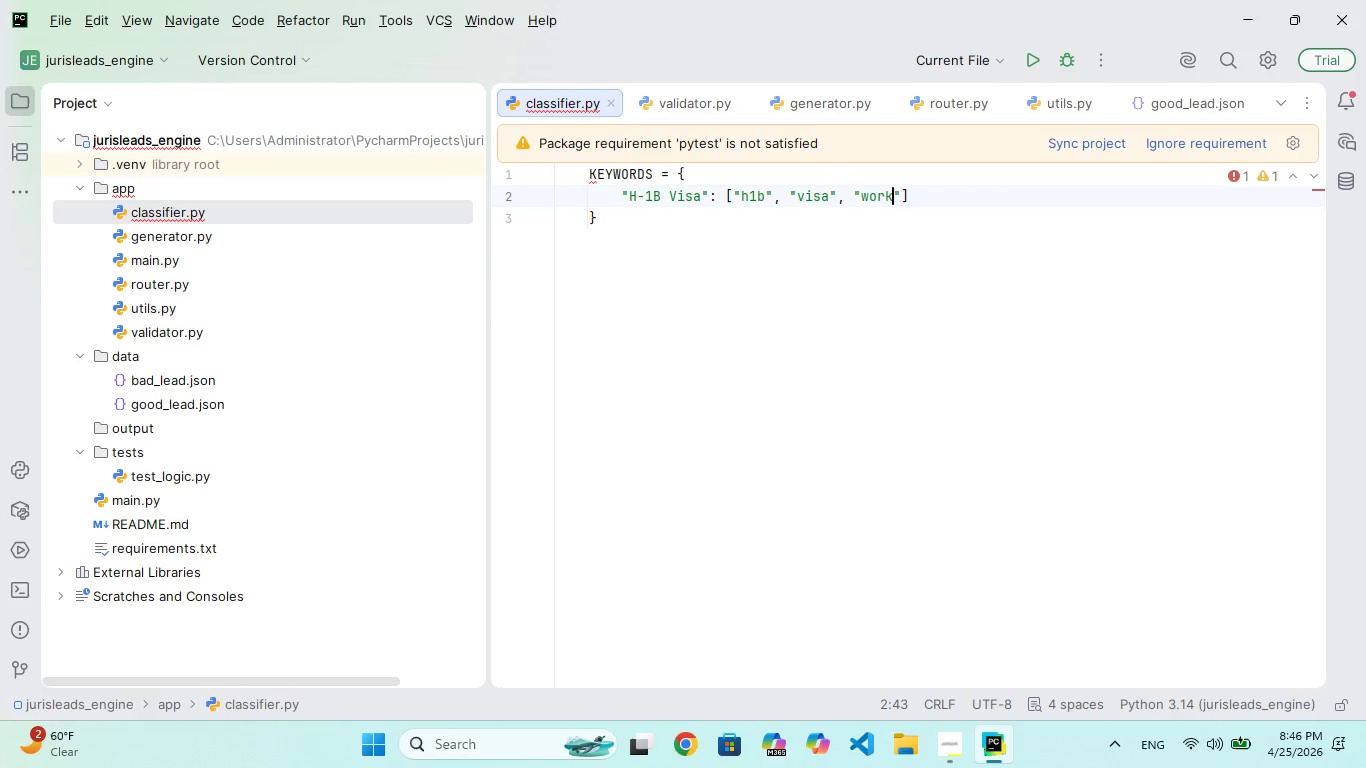 
type(ork permit)
 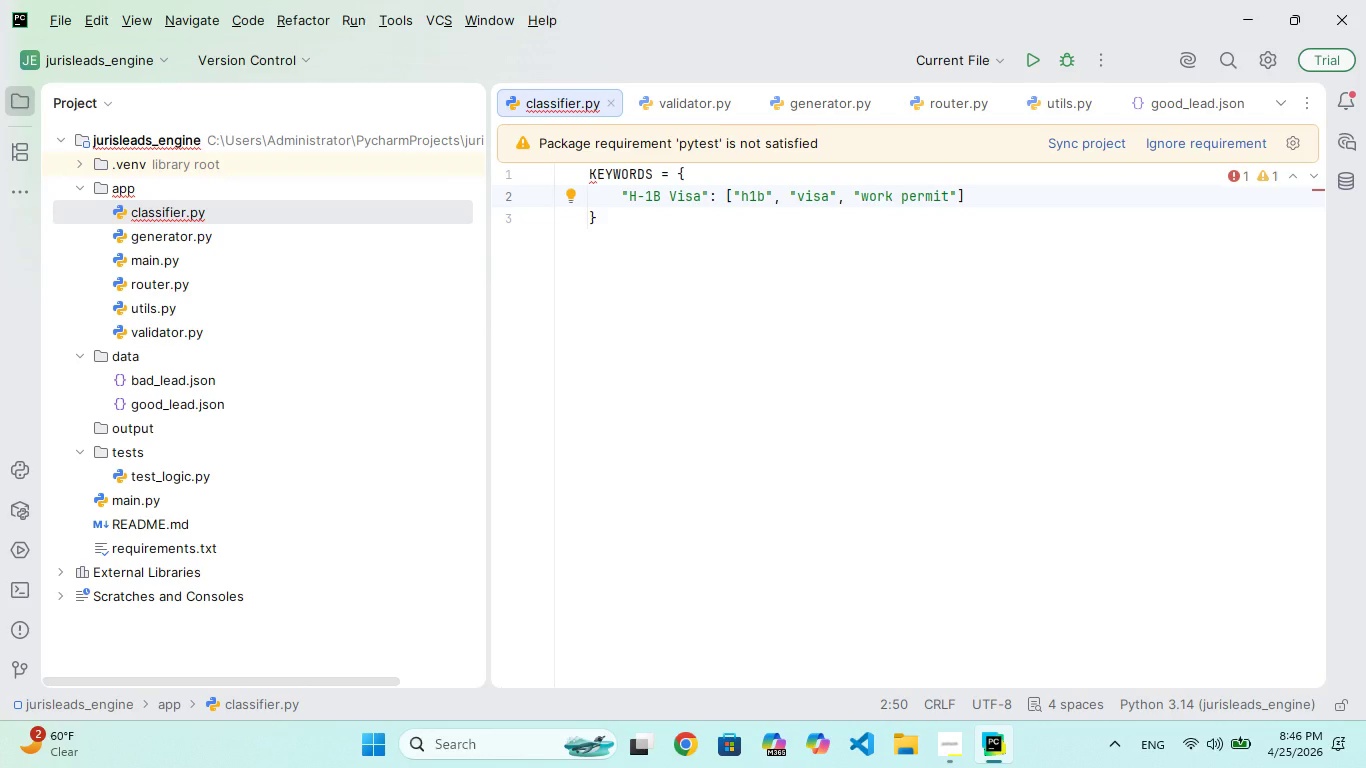 
key(ArrowRight)
 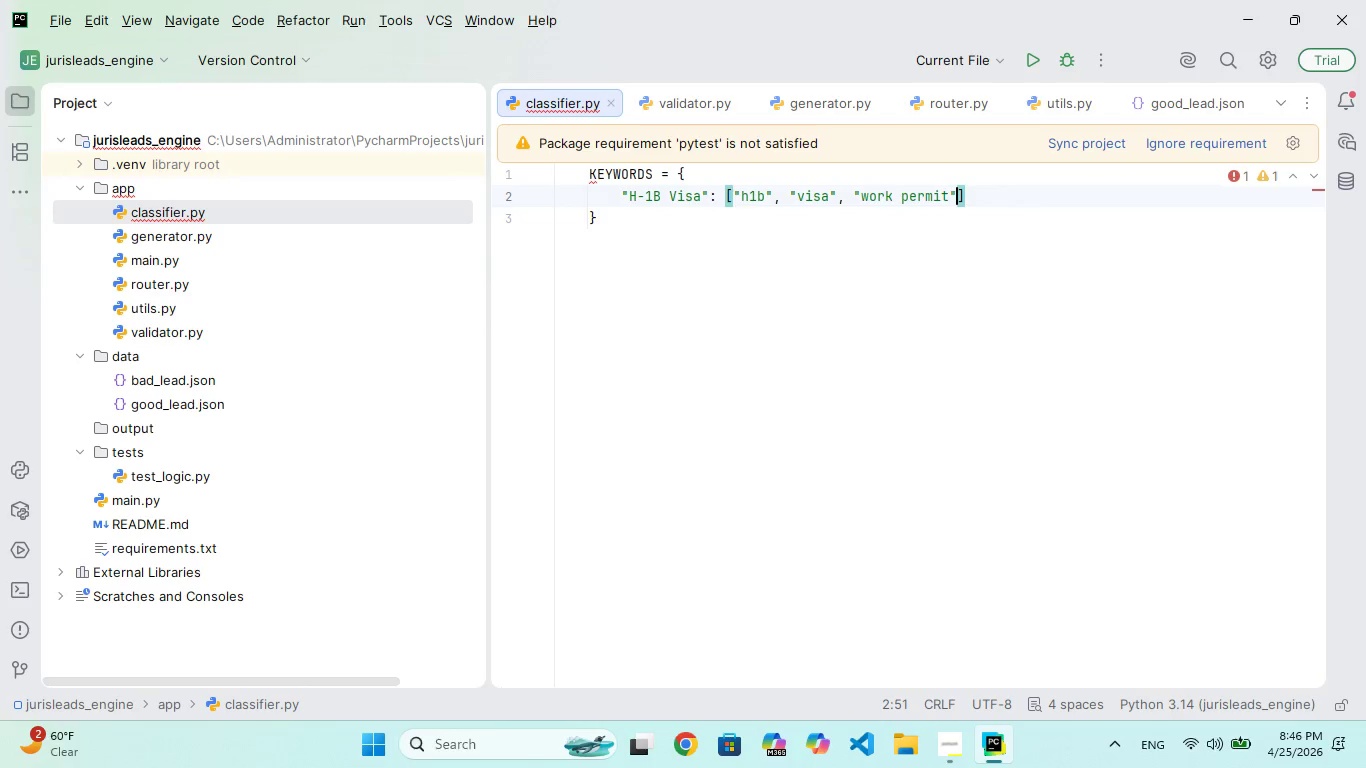 
key(ArrowRight)
 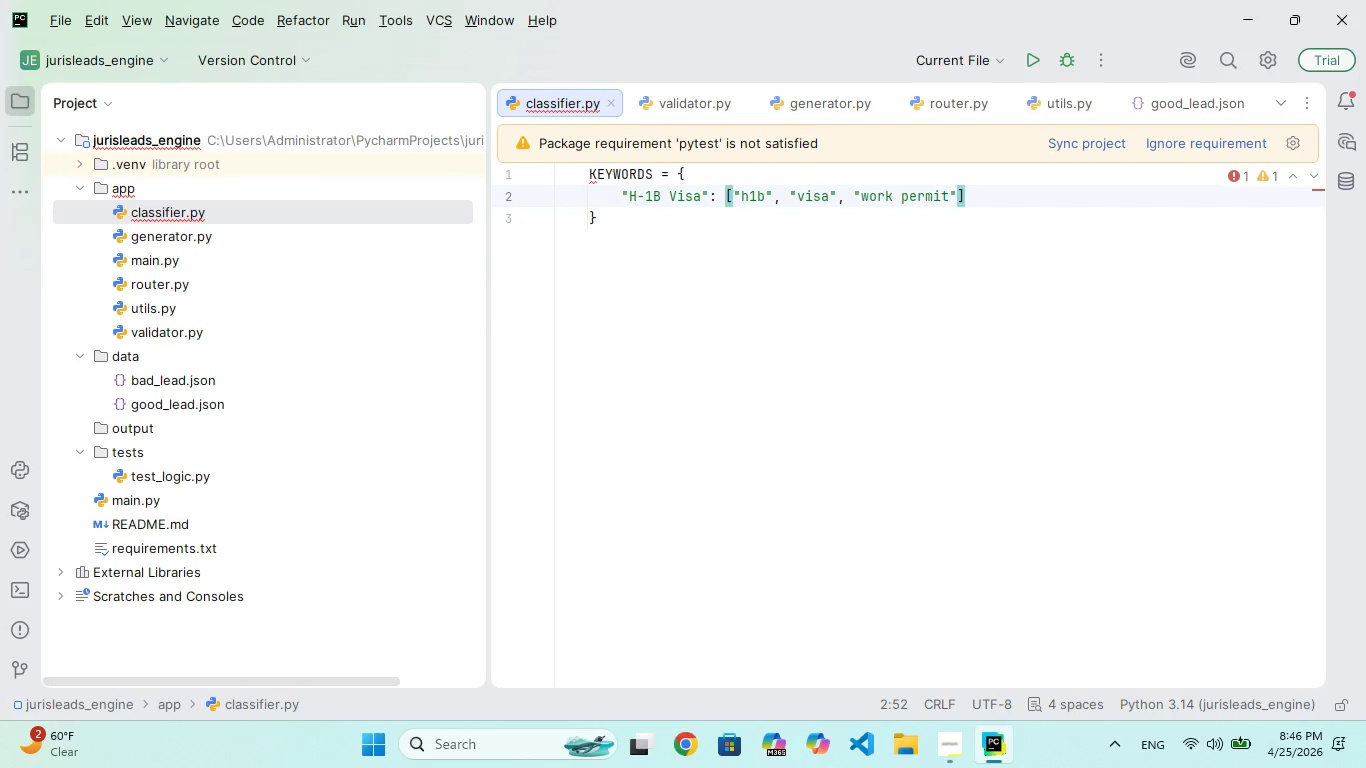 
key(Comma)
 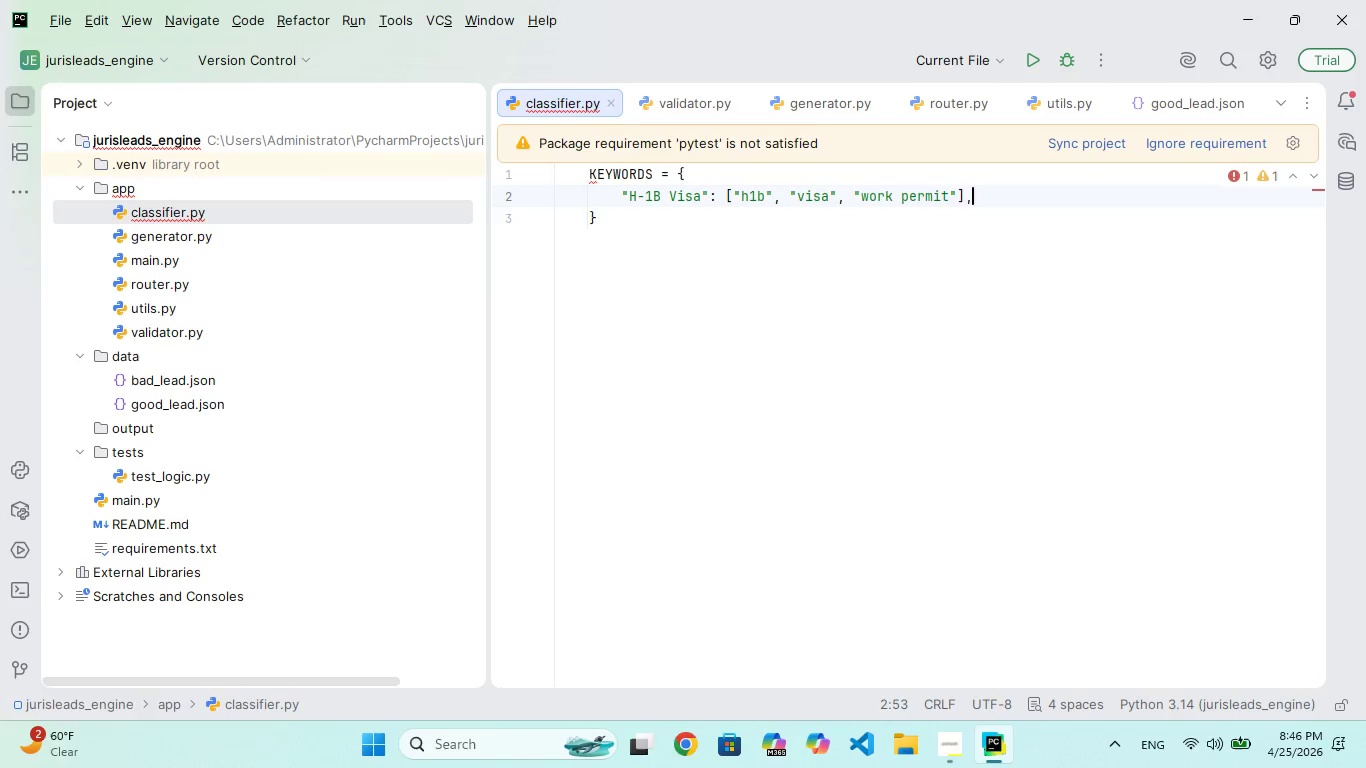 
key(Enter)
 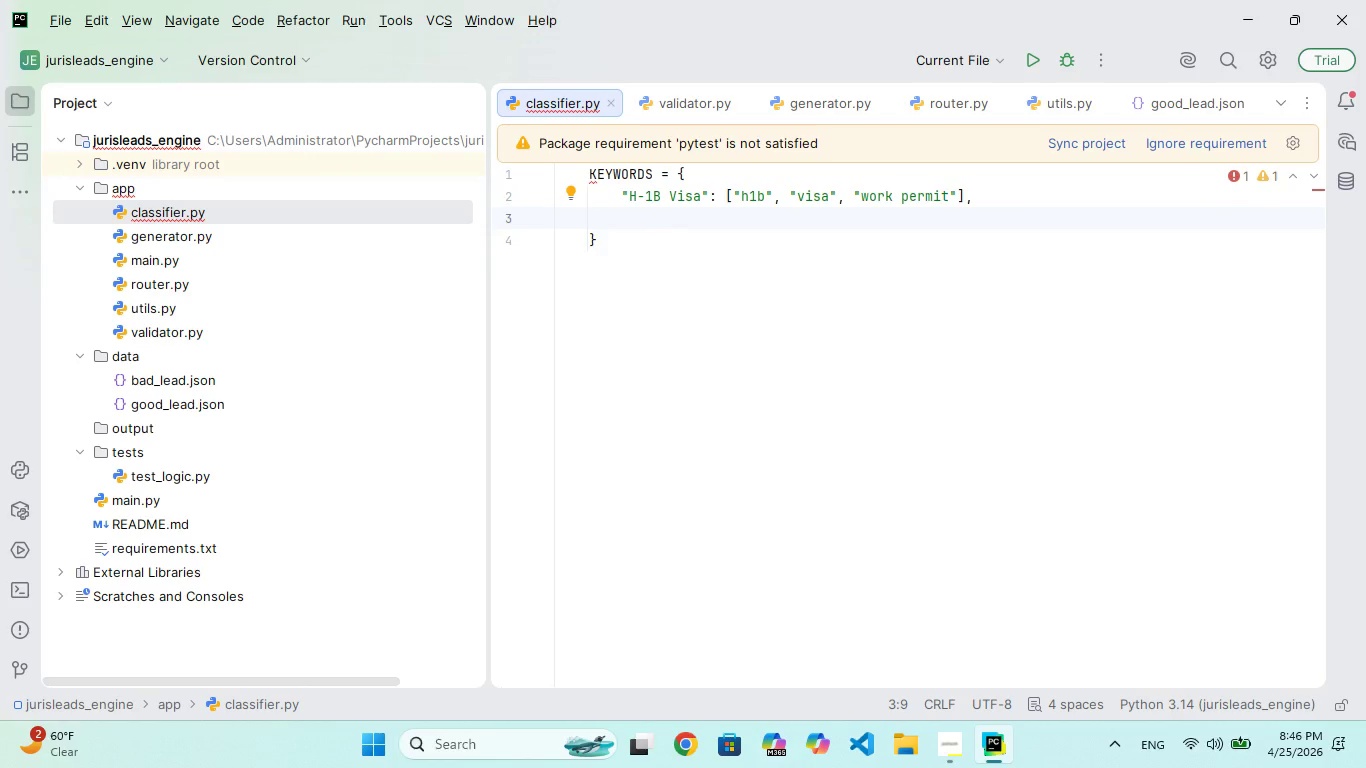 
type("Probate)
 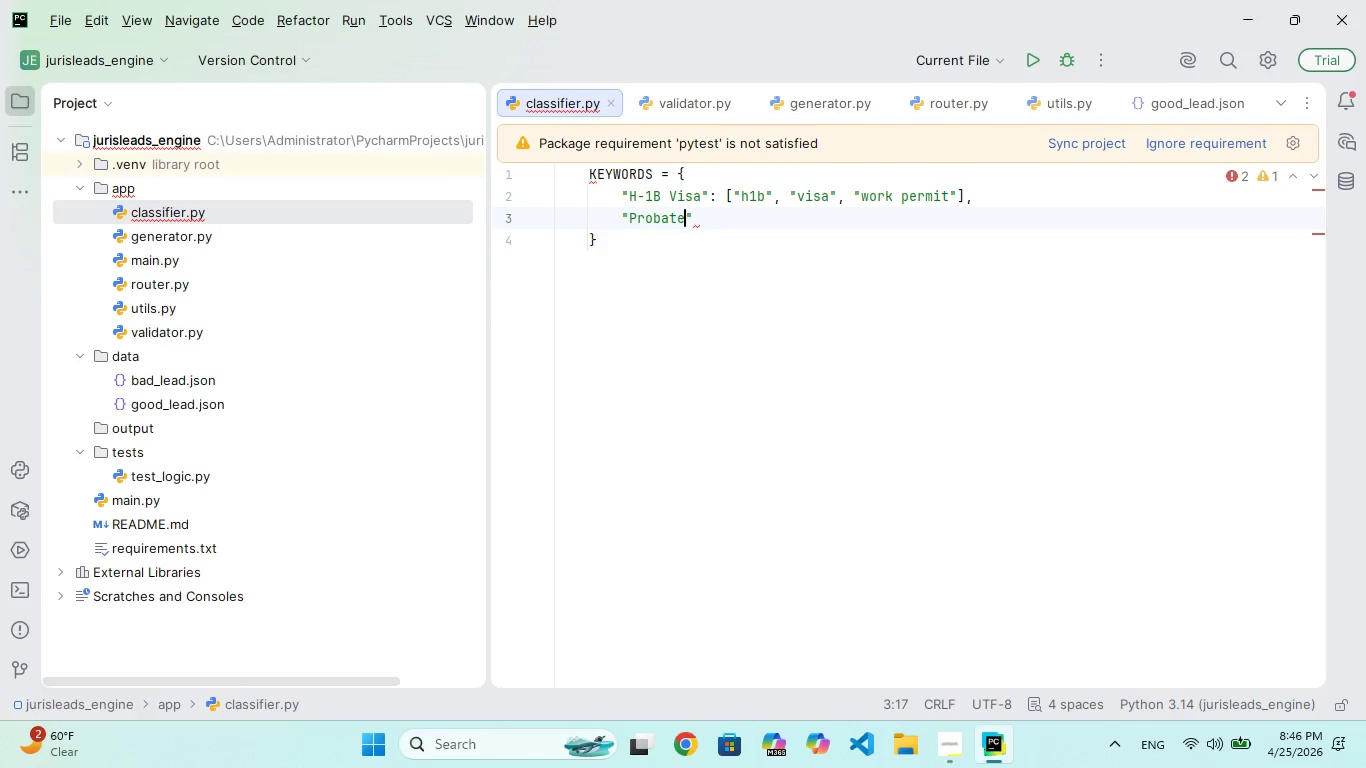 
key(ArrowRight)
 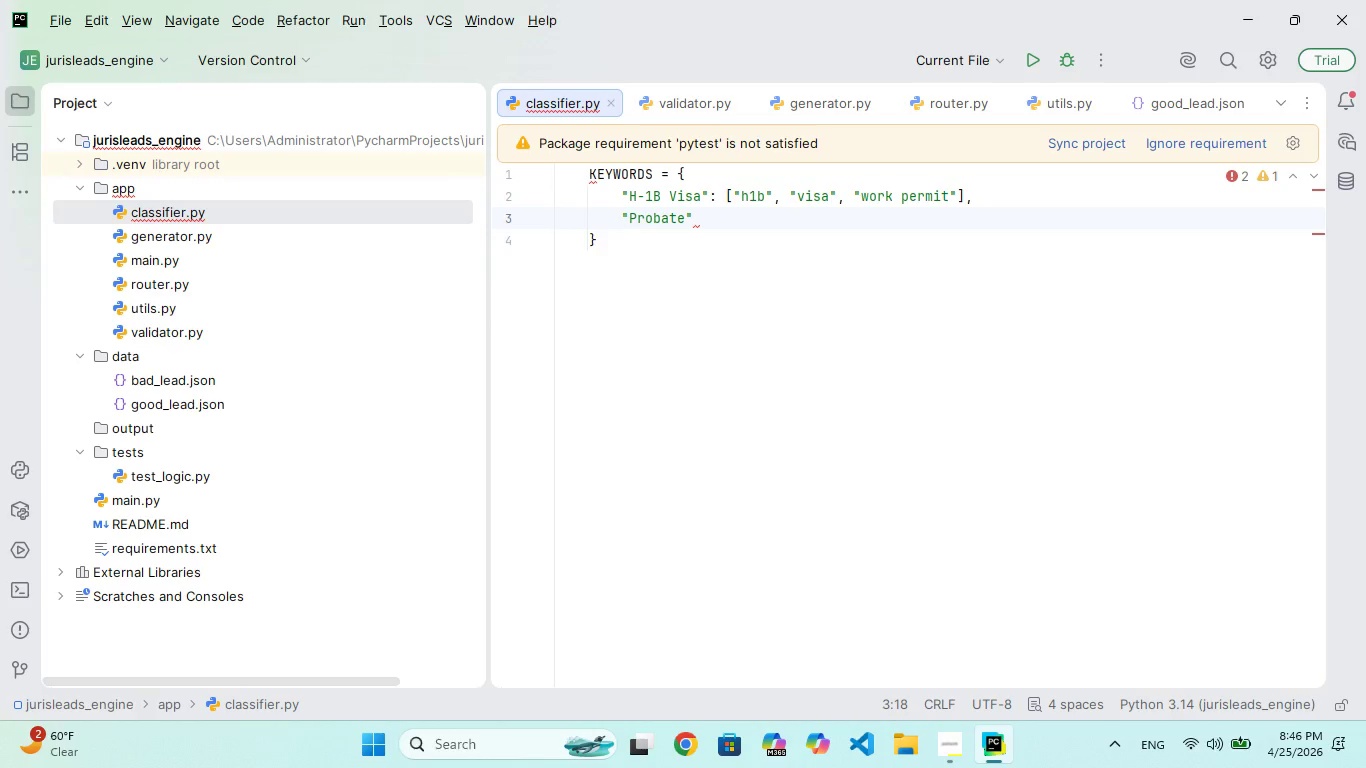 
type(: ["probate)
 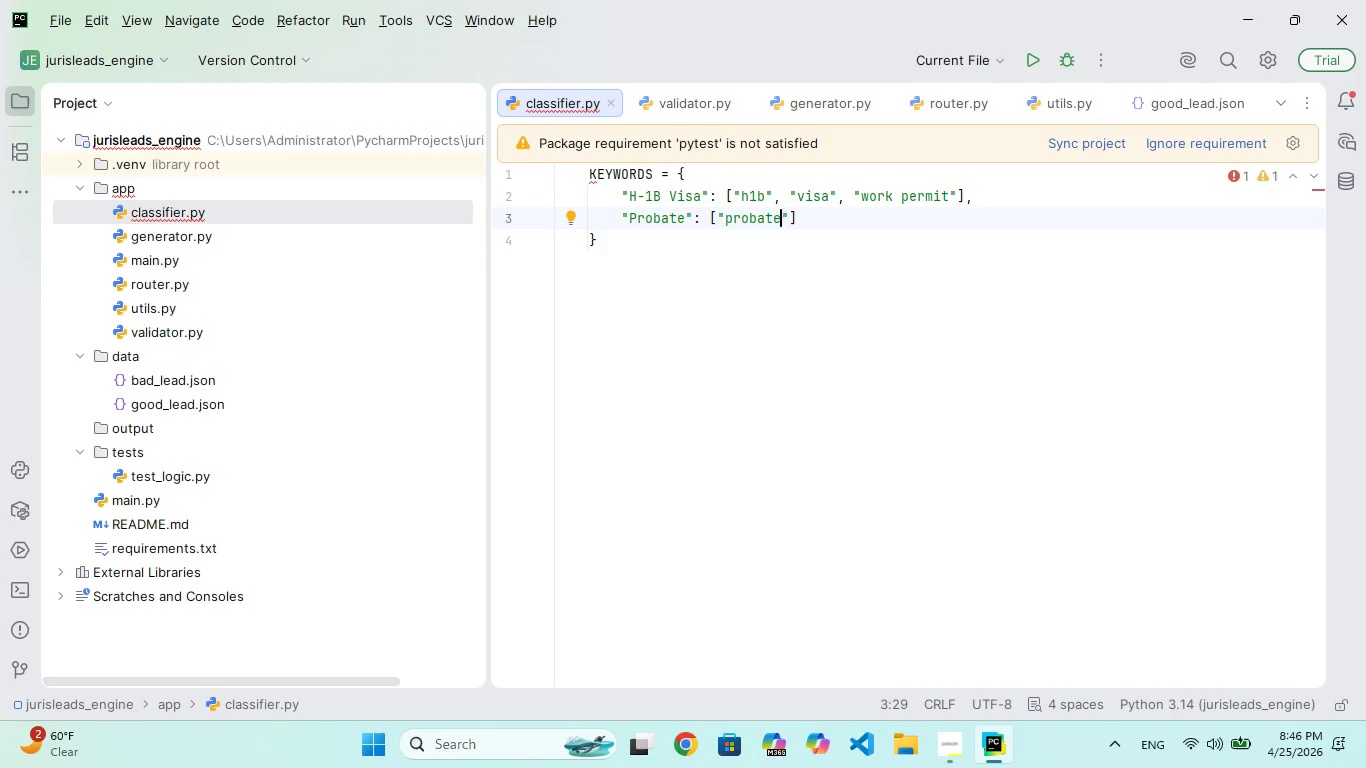 
key(ArrowRight)
 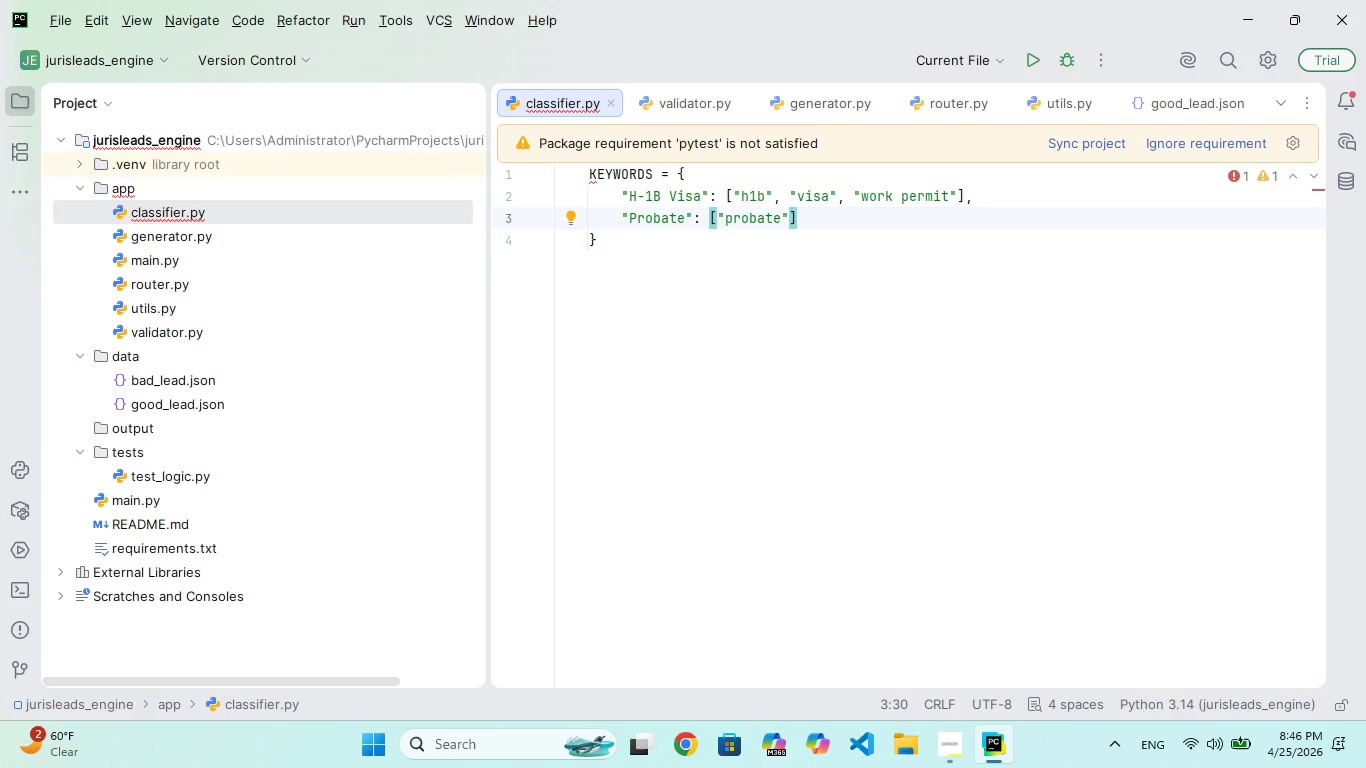 
type(, "inhertiance)
 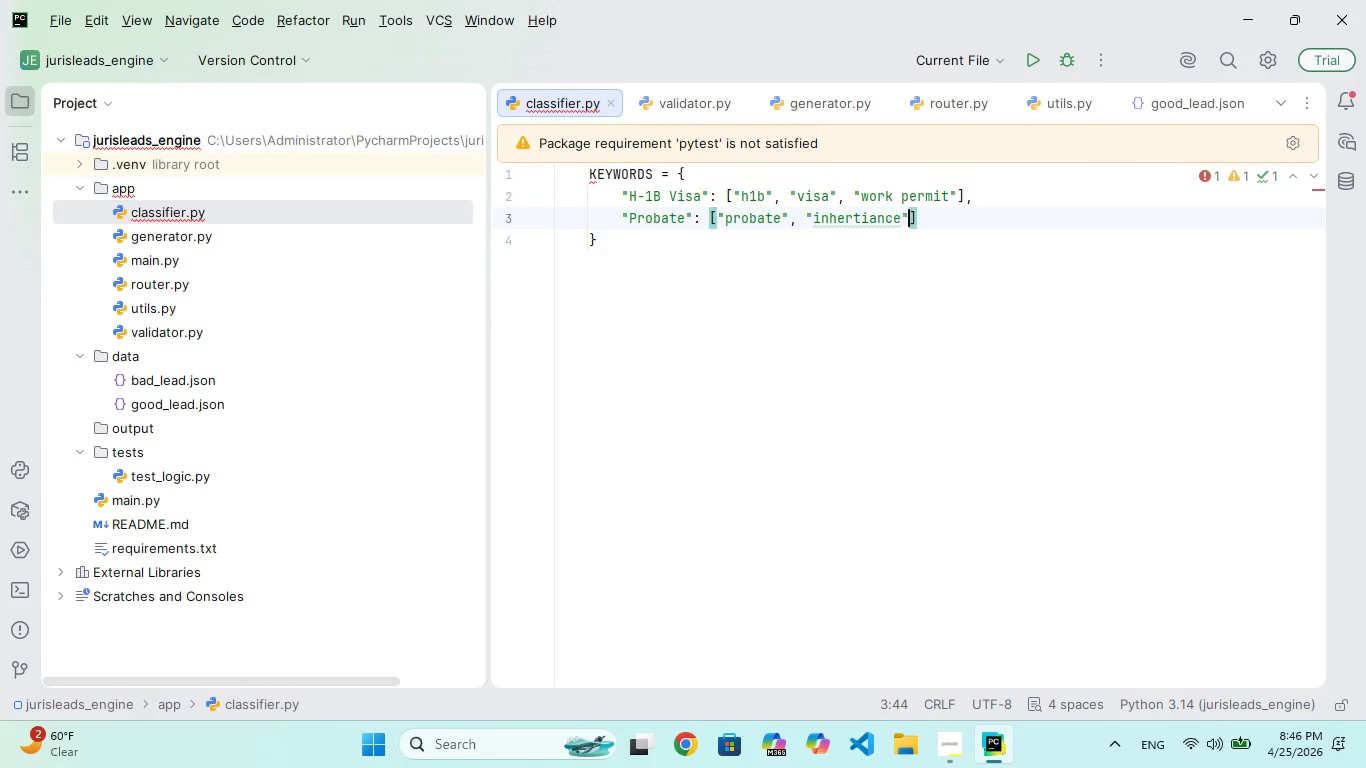 
 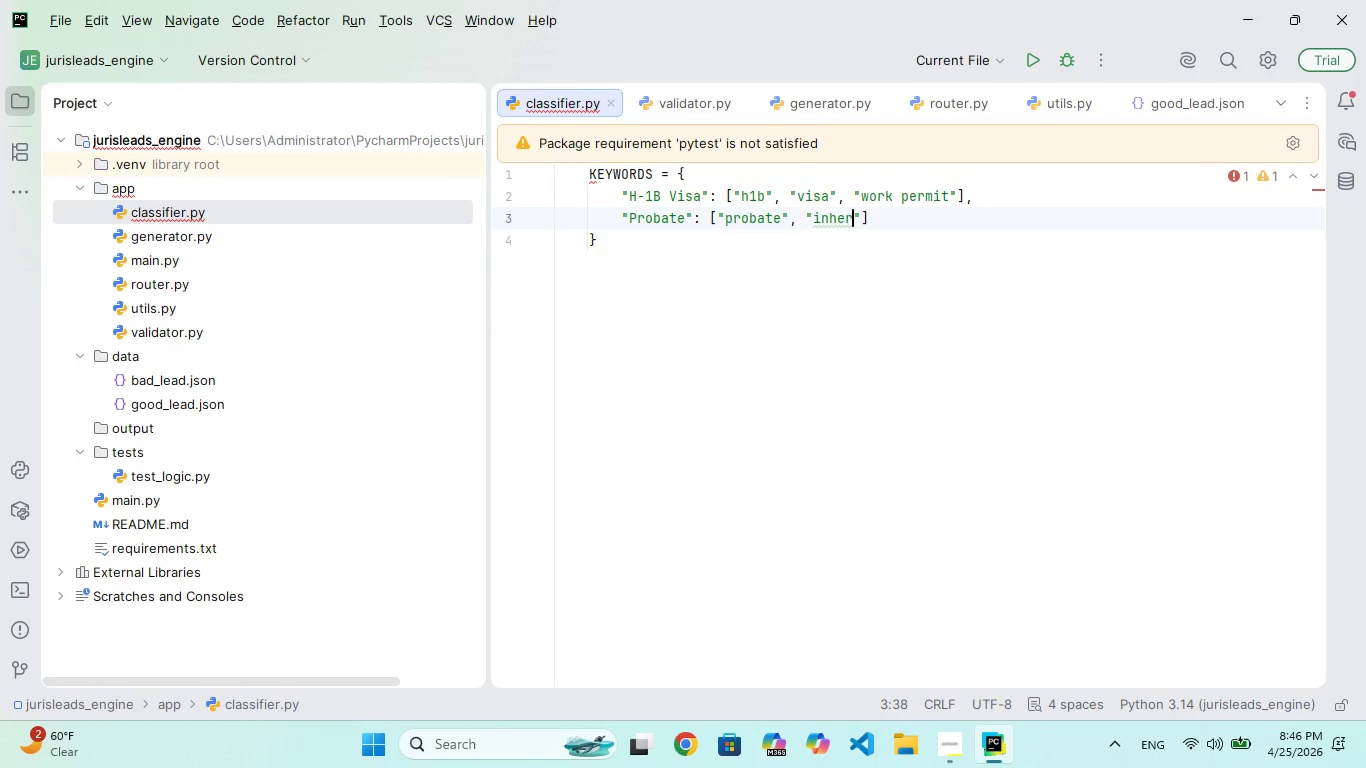 
key(ArrowRight)
 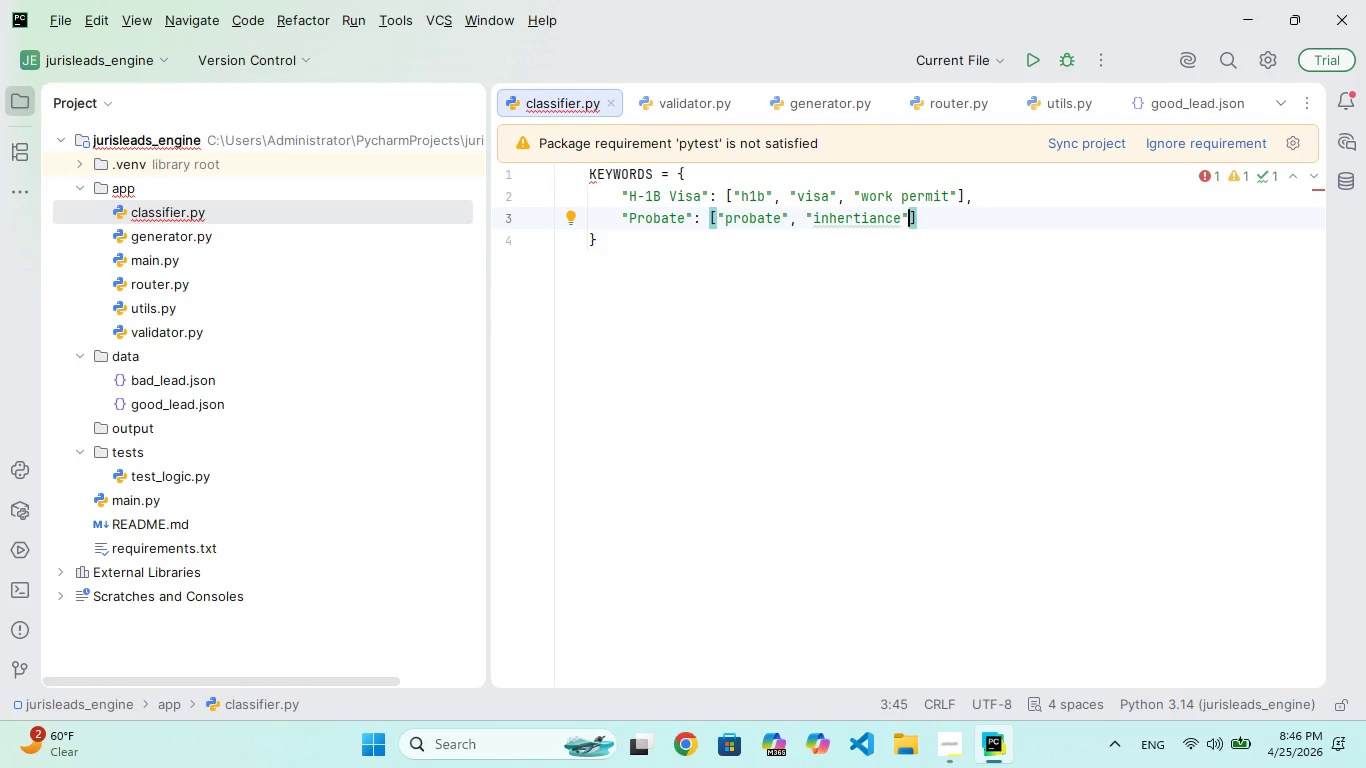 
wait(5.69)
 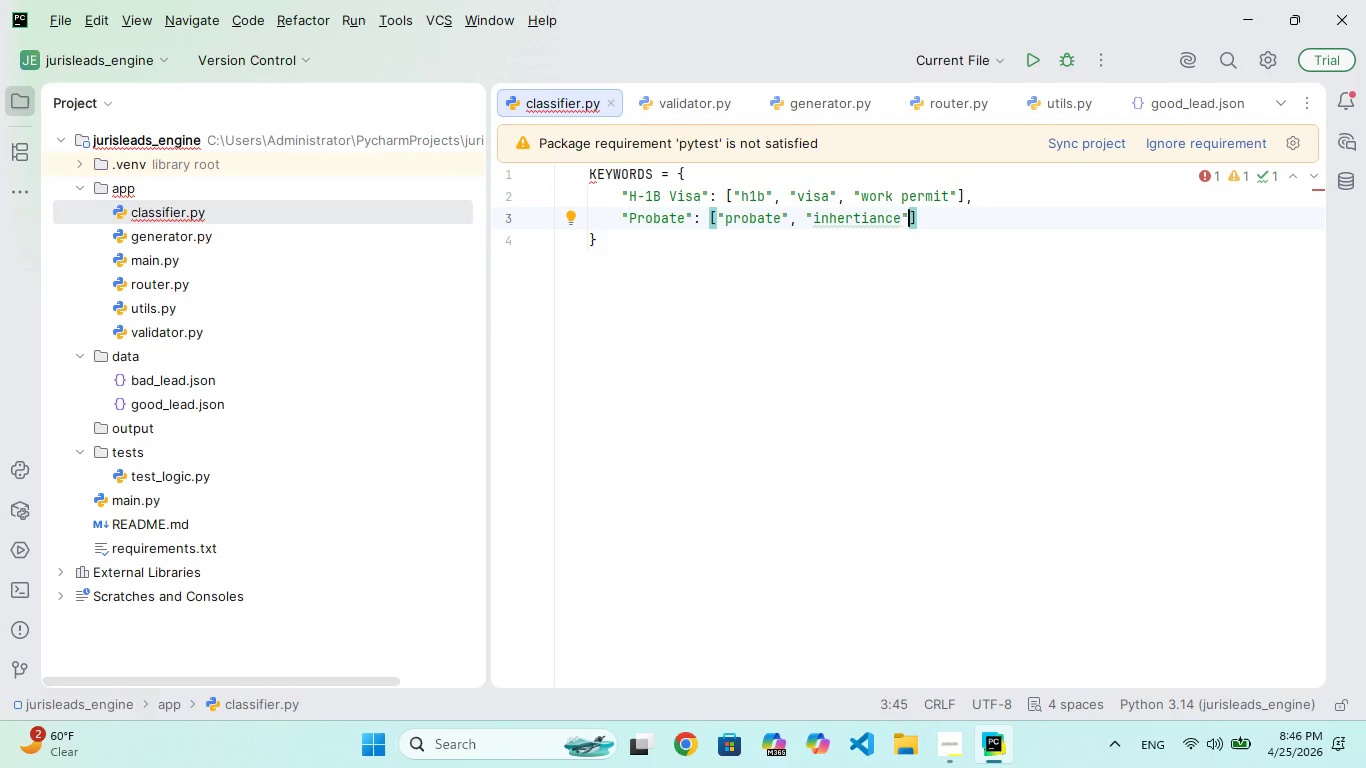 
hold_key(key=ArrowLeft, duration=0.64)
 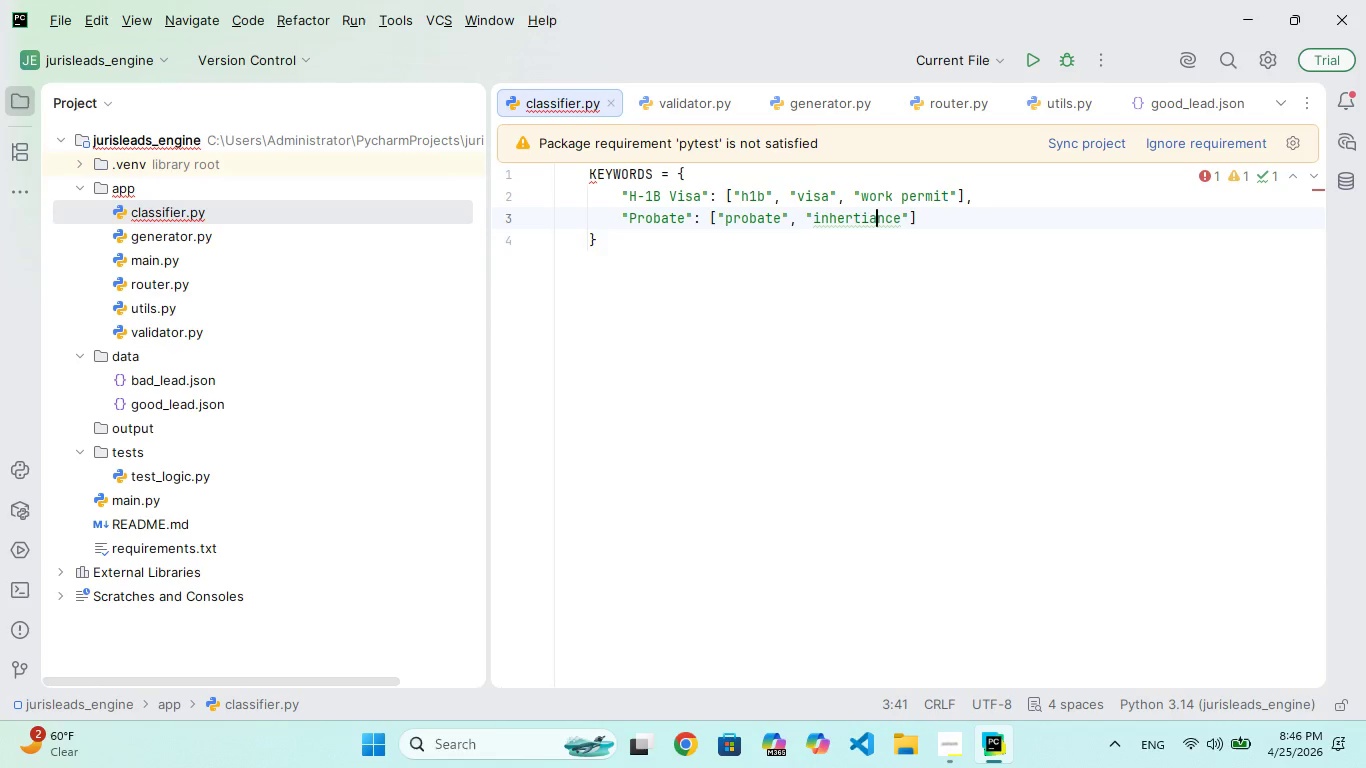 
key(ArrowLeft)
 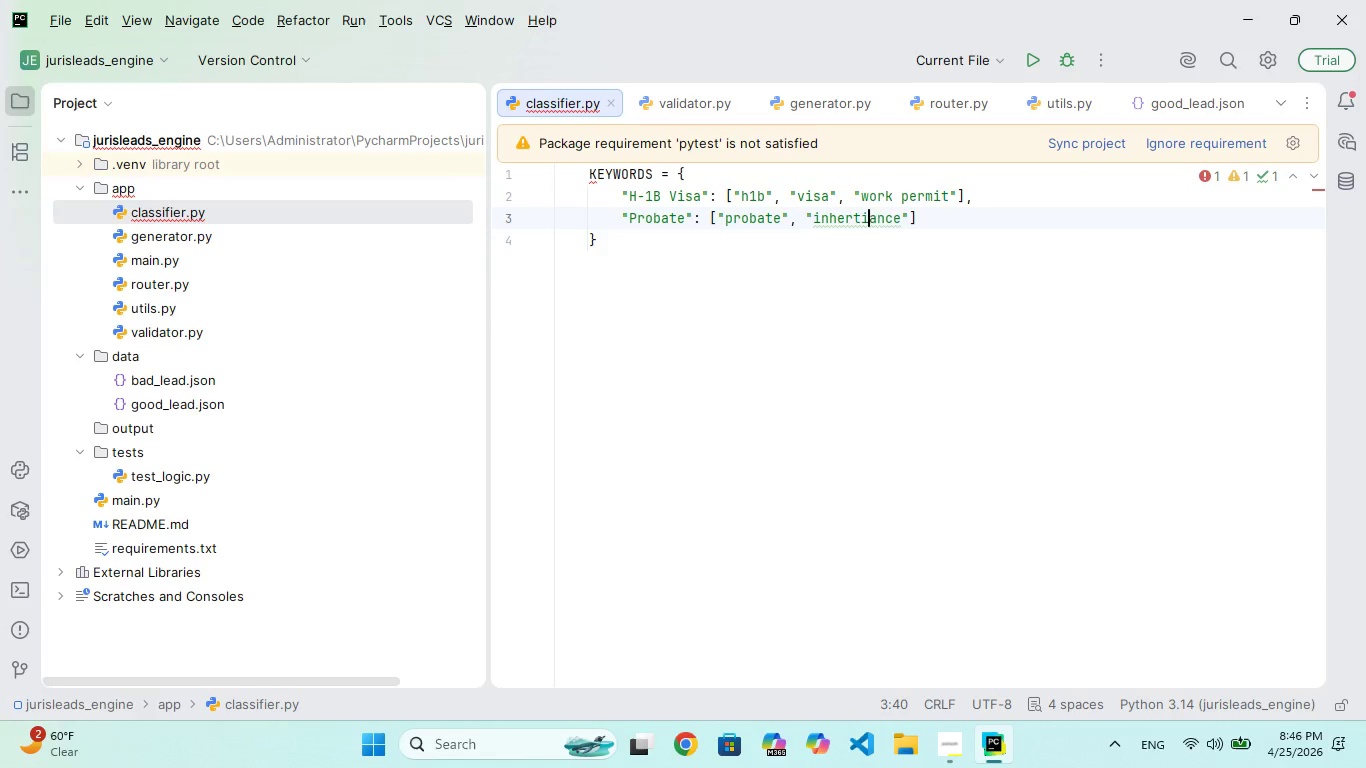 
key(ArrowLeft)
 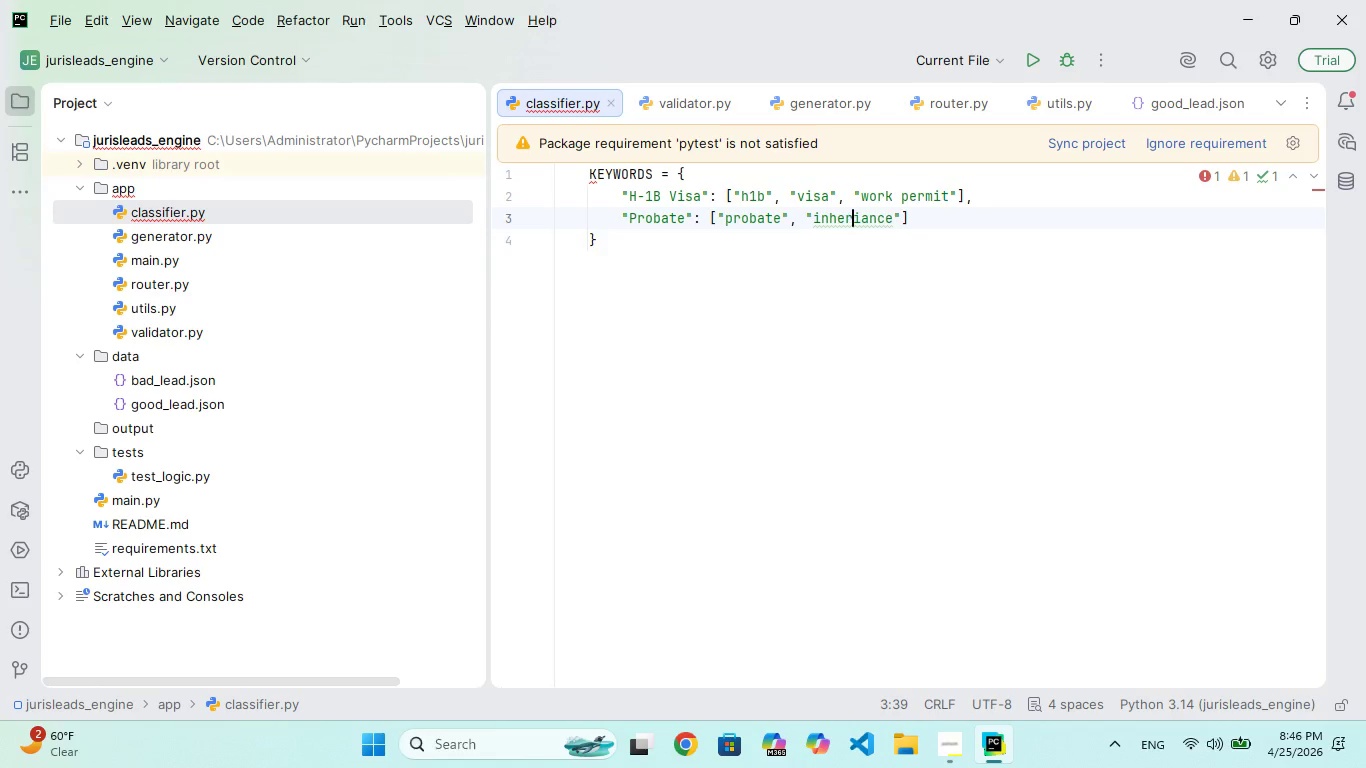 
key(Backspace)
 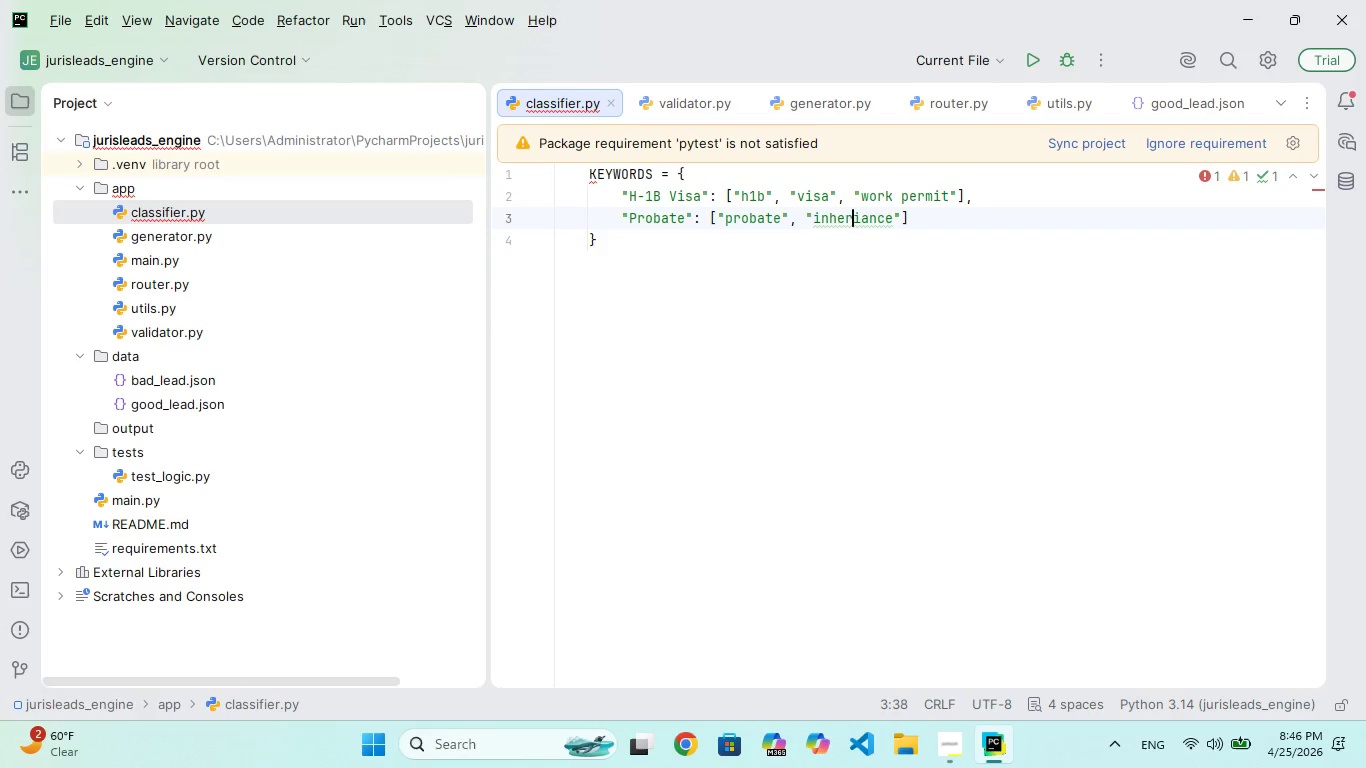 
key(ArrowRight)
 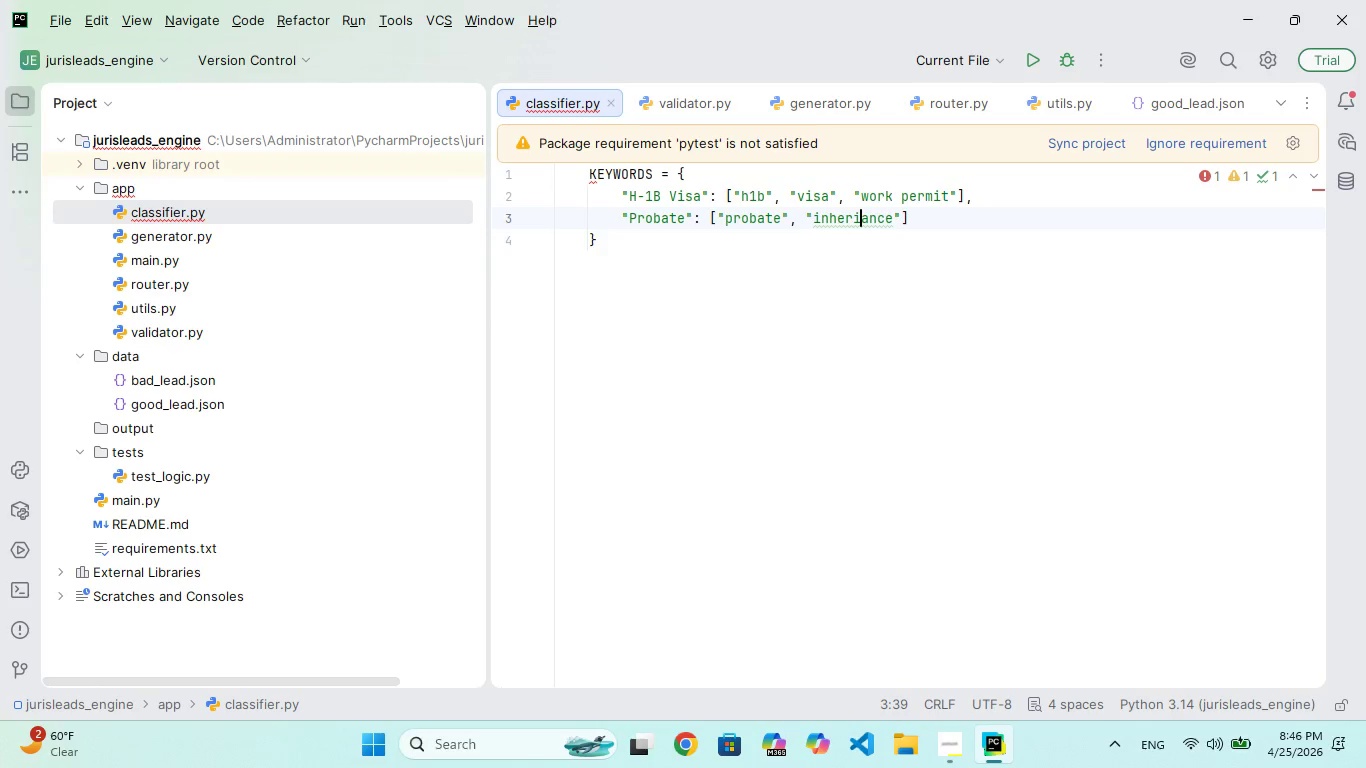 
key(T)
 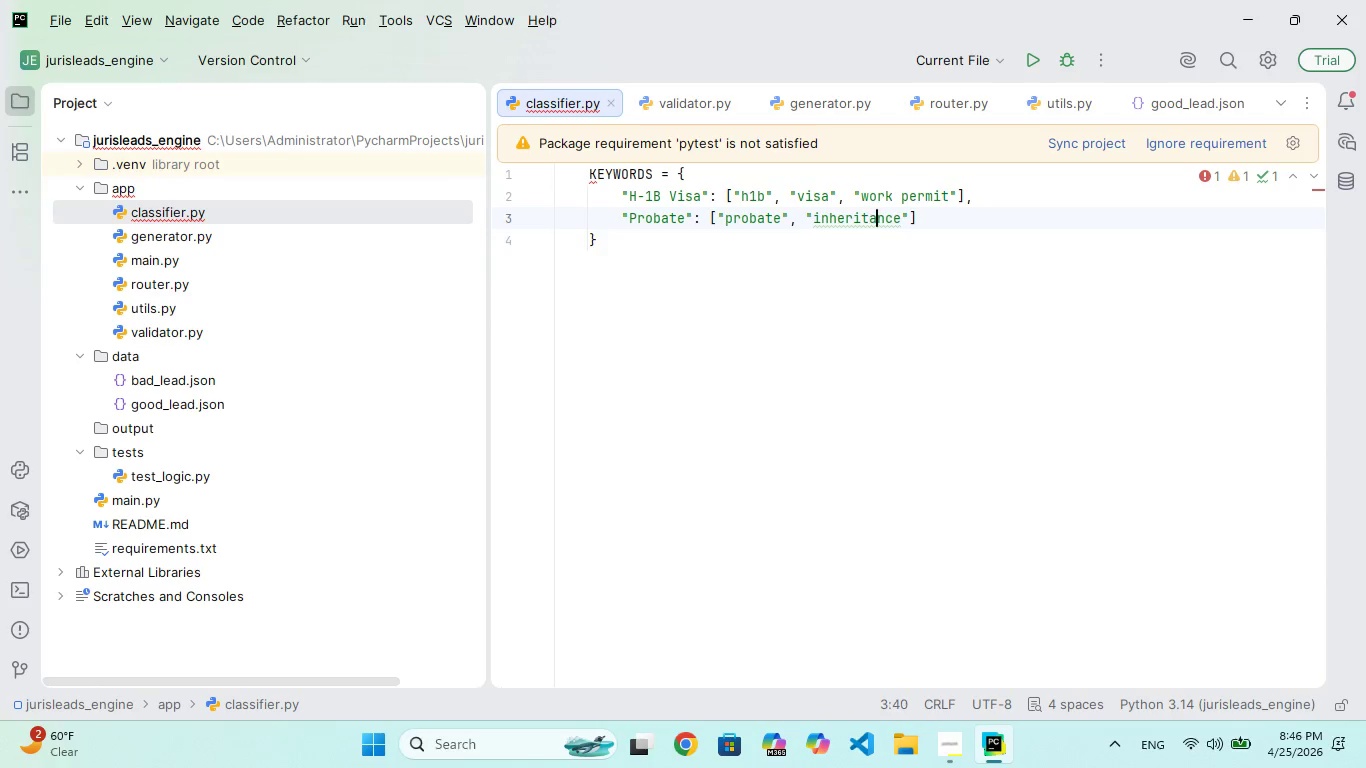 
hold_key(key=ArrowRight, duration=0.5)
 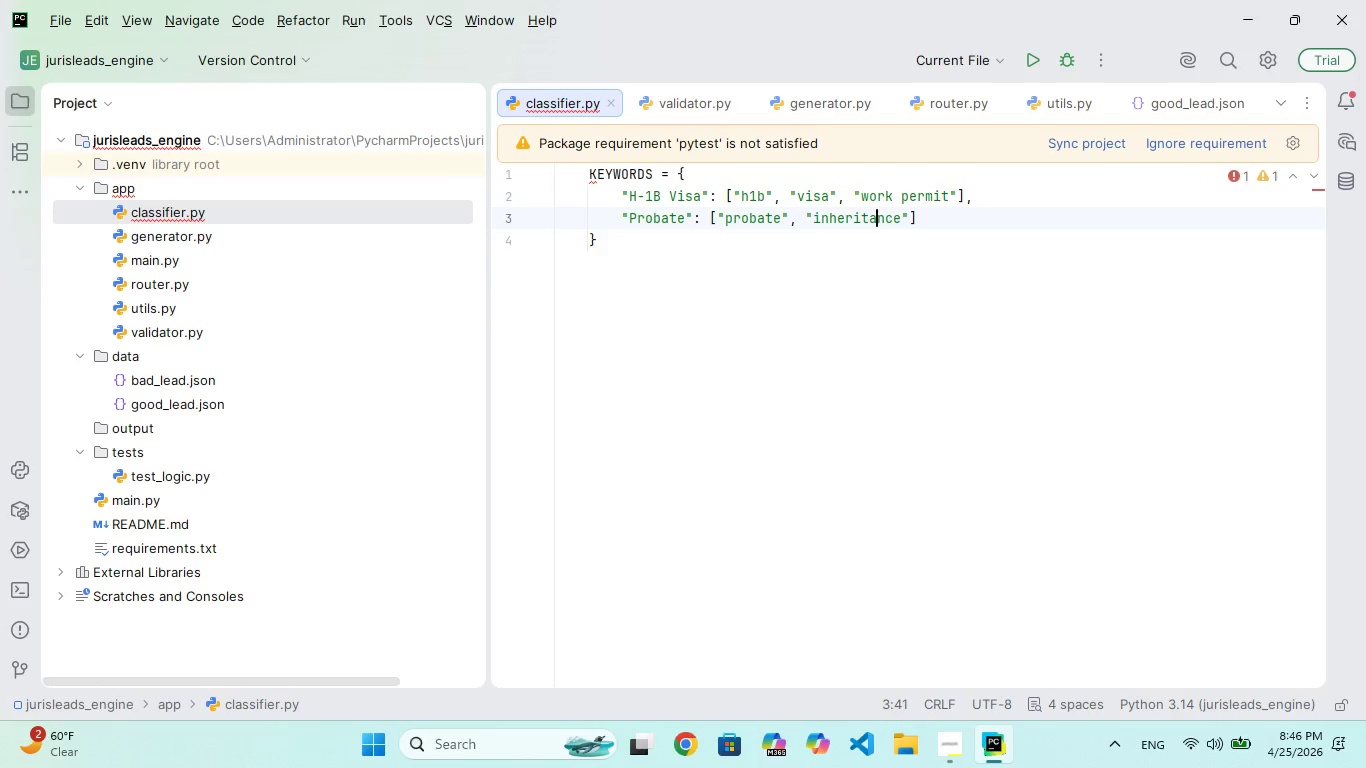 
key(ArrowRight)
 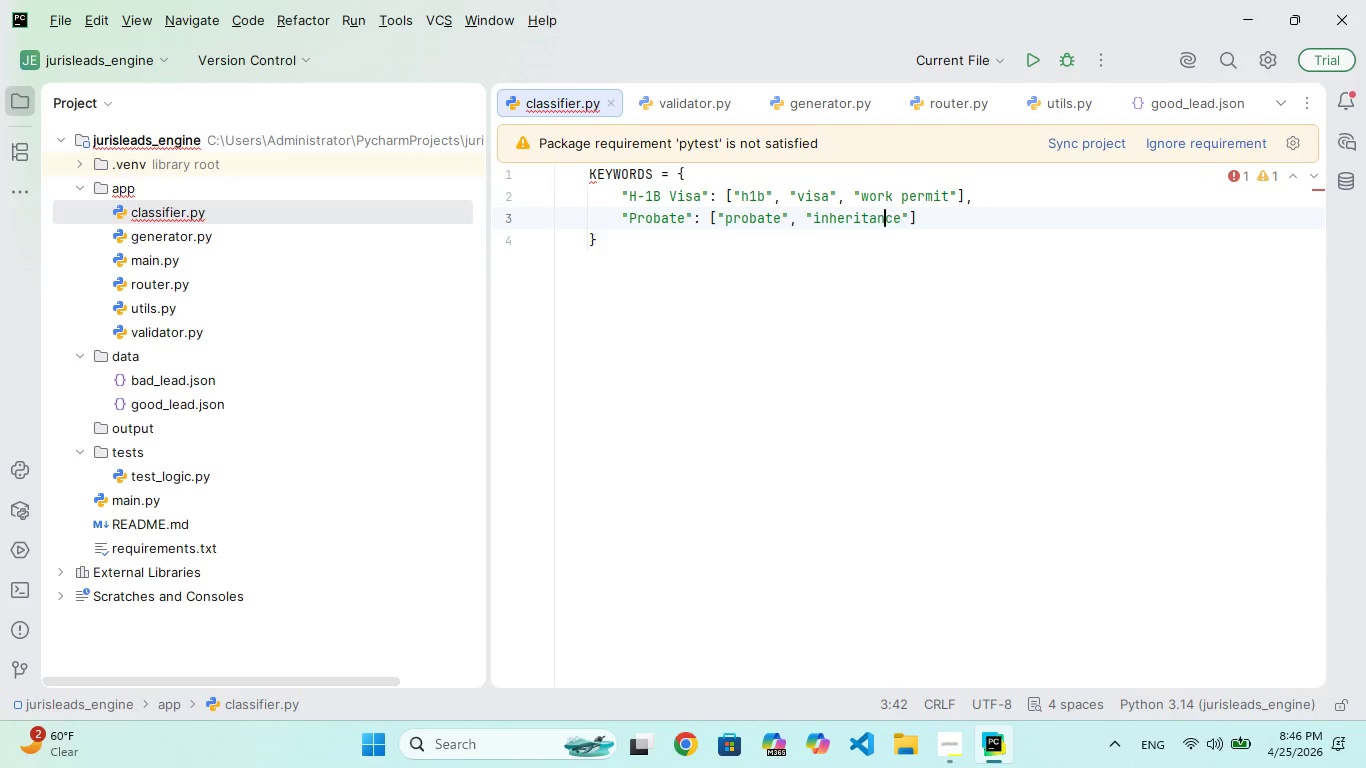 
key(ArrowRight)
 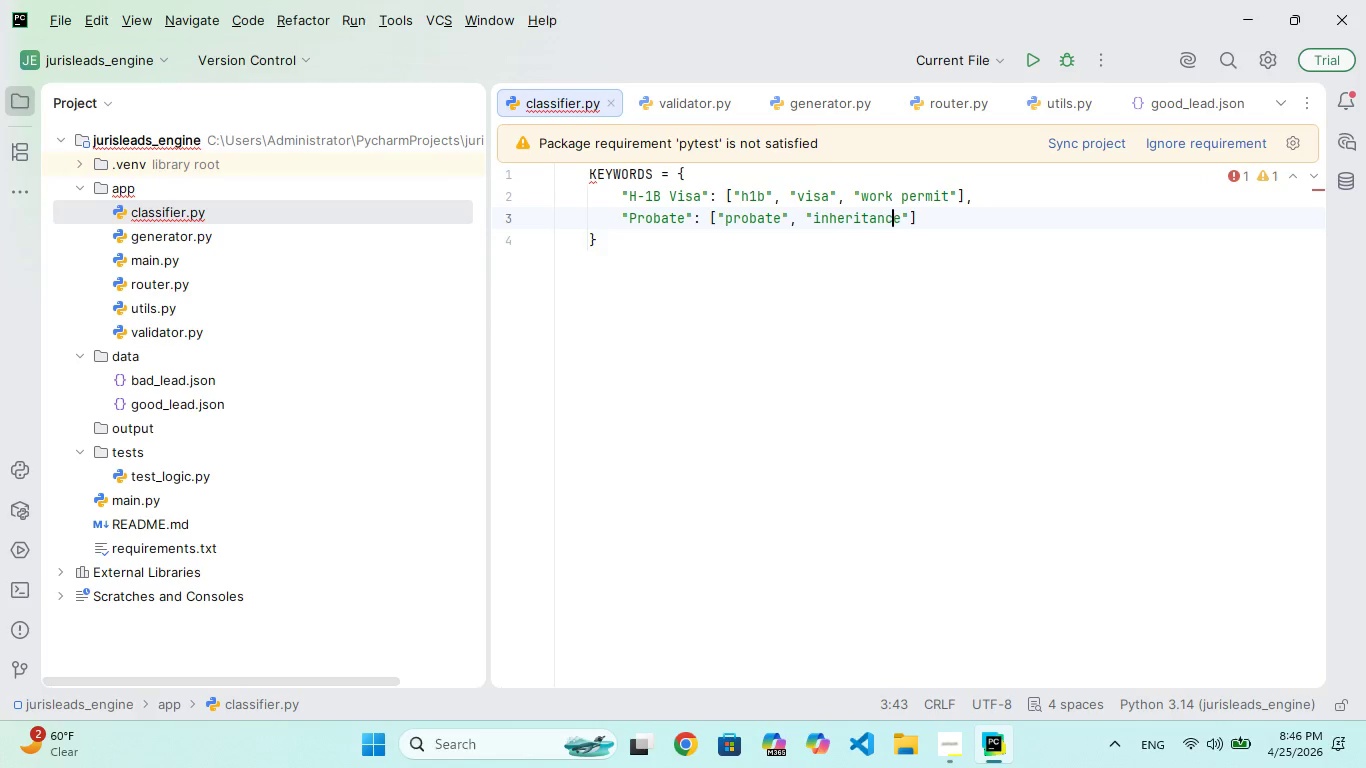 
key(ArrowRight)
 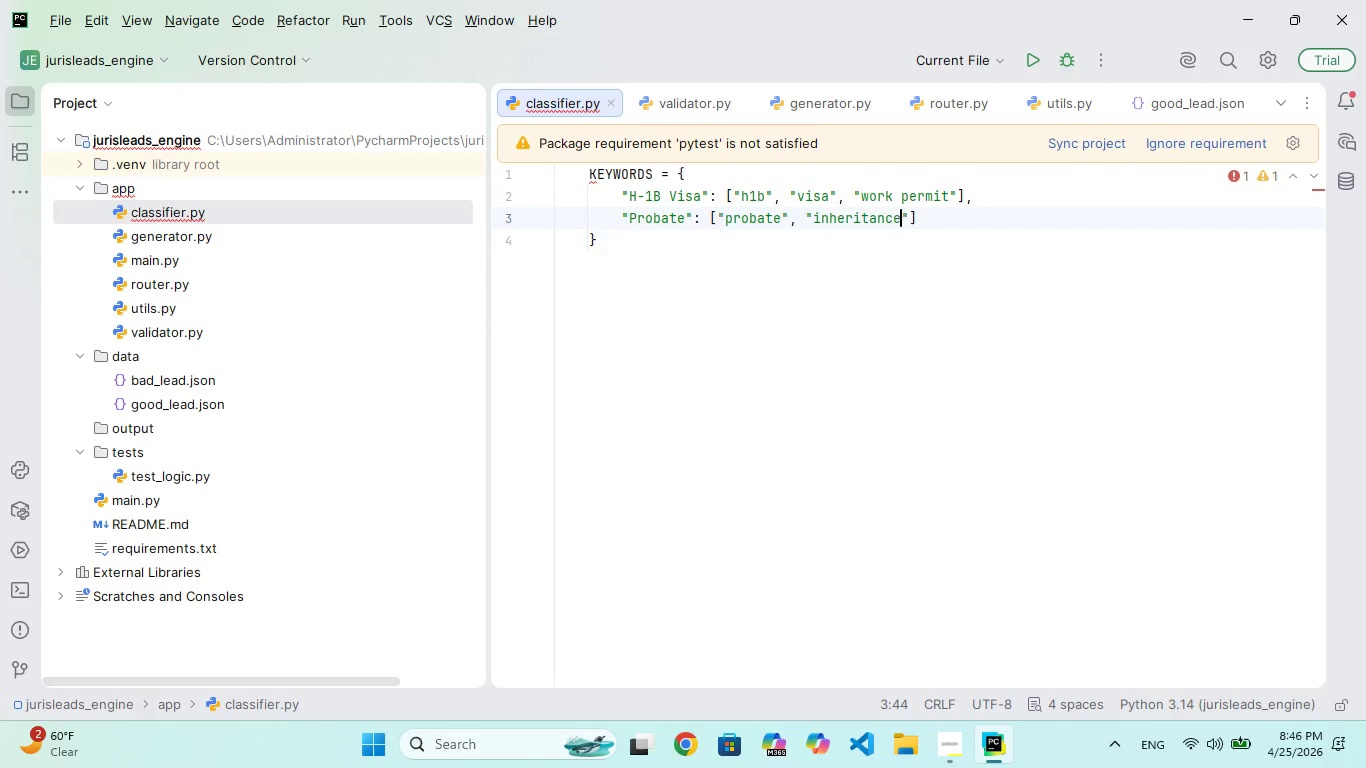 
key(ArrowRight)
 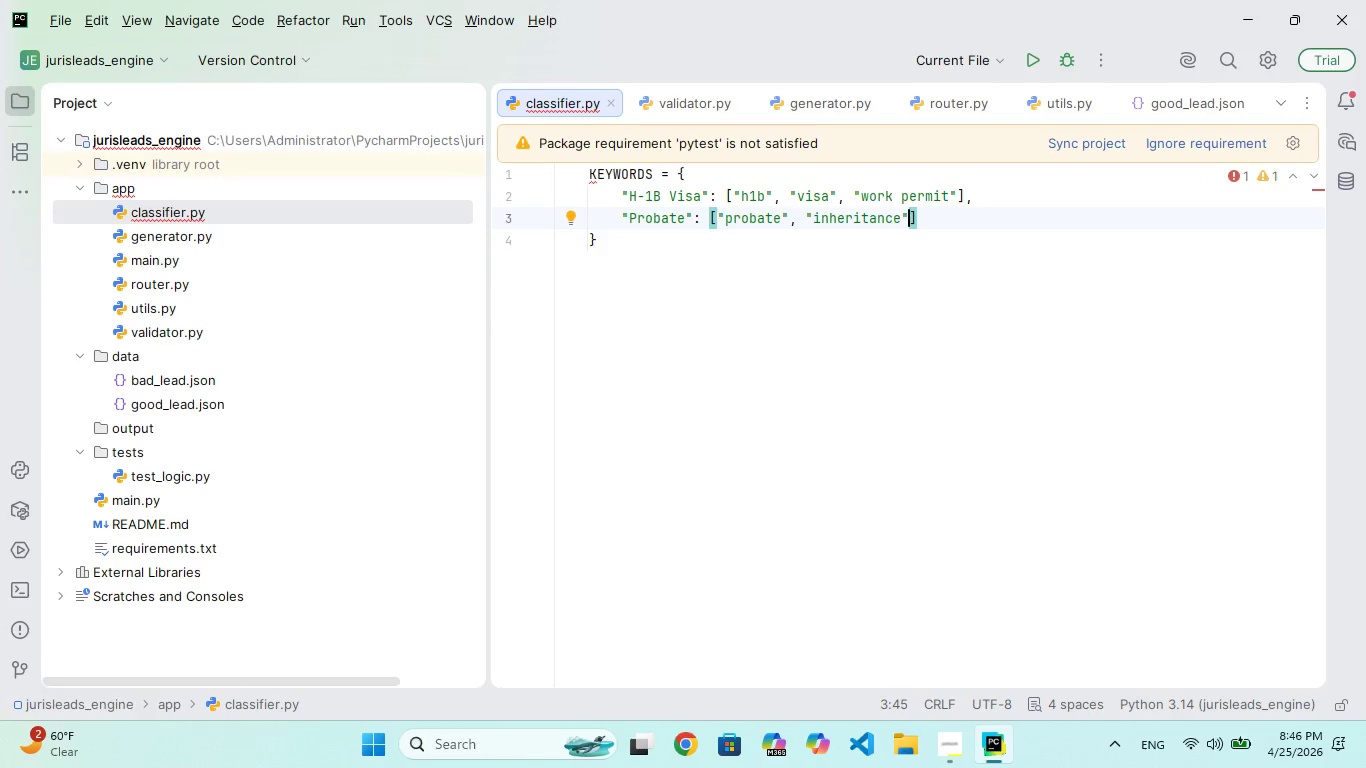 
type(, "estate)
 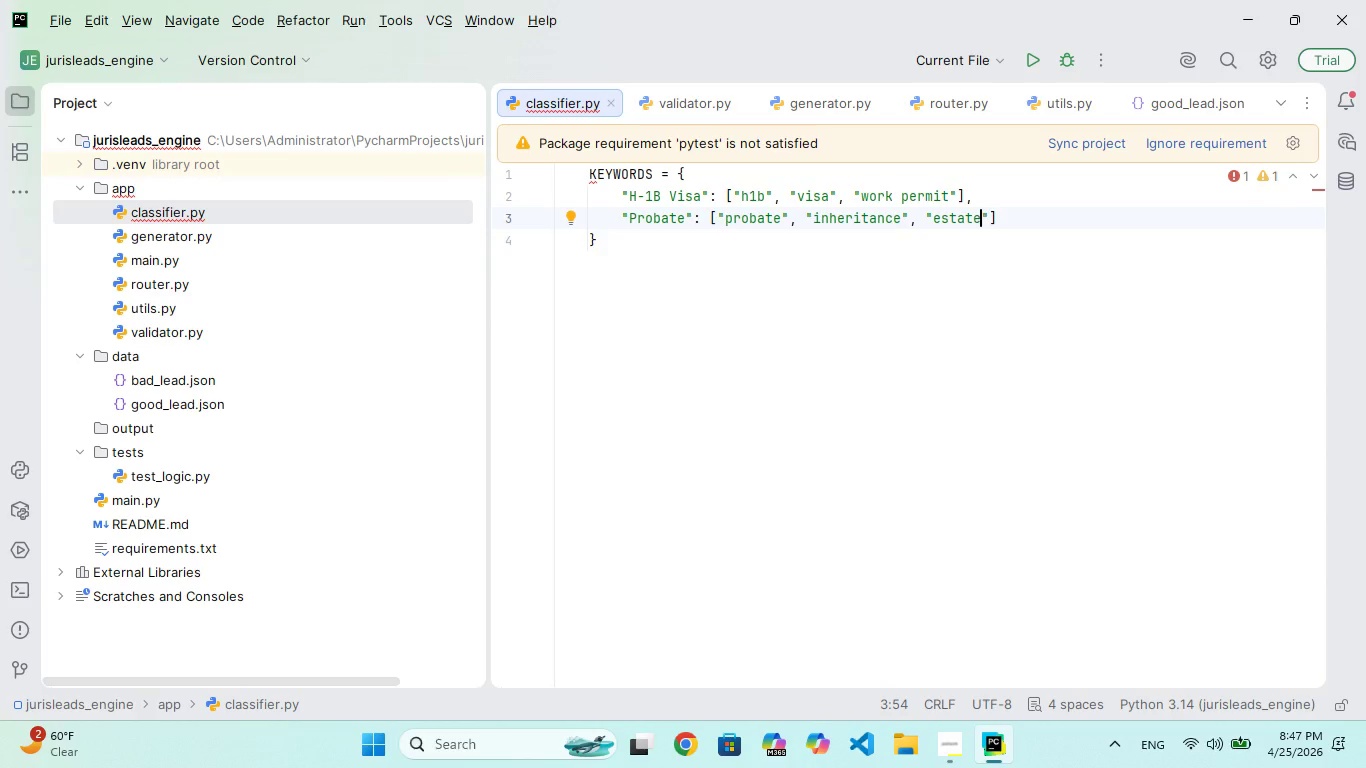 
key(ArrowRight)
 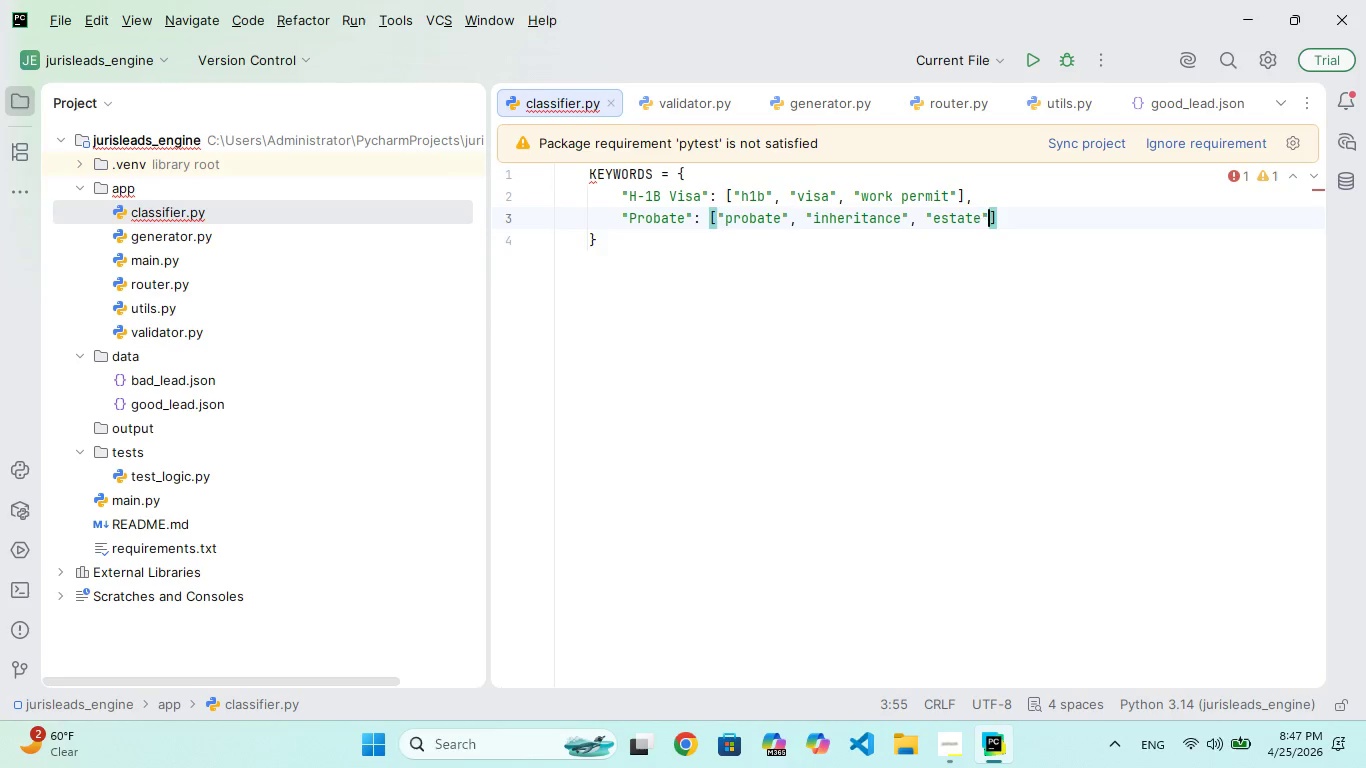 
key(ArrowRight)
 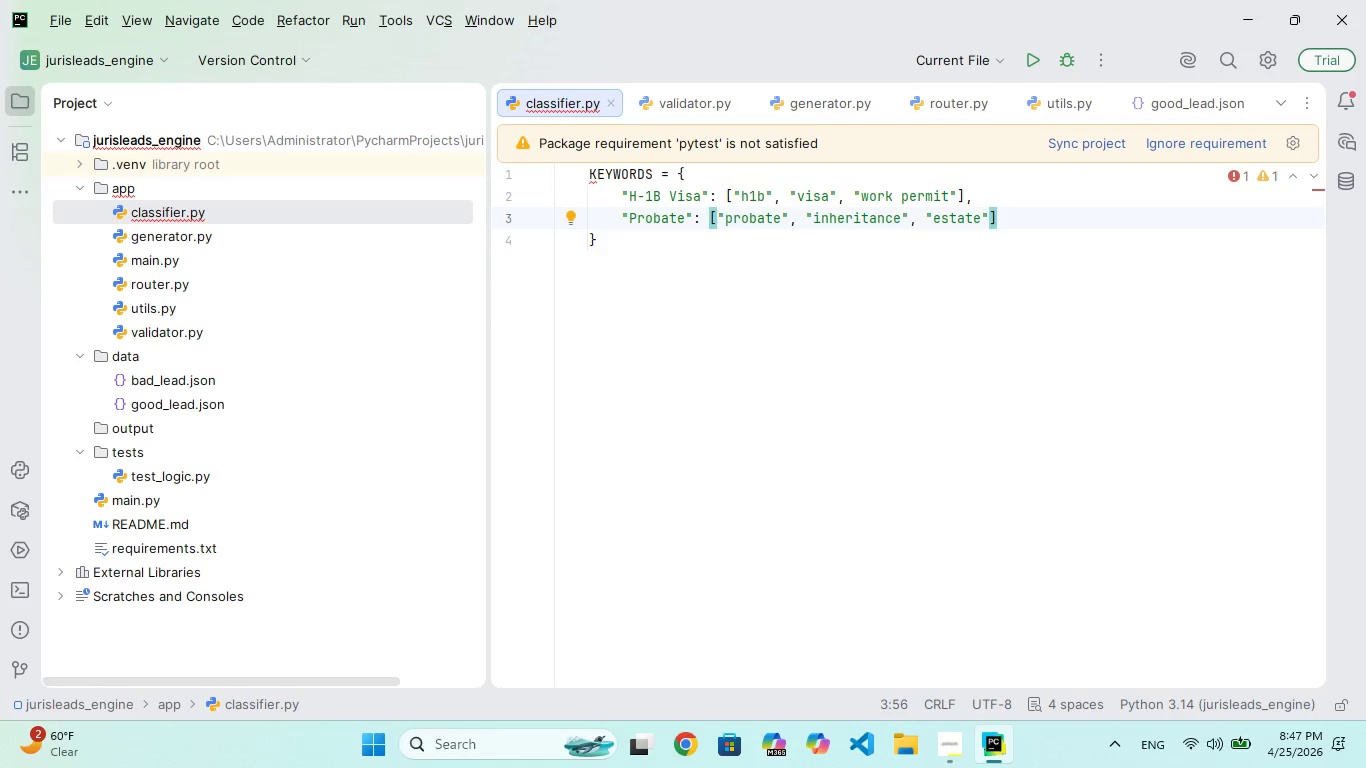 
key(Period)
 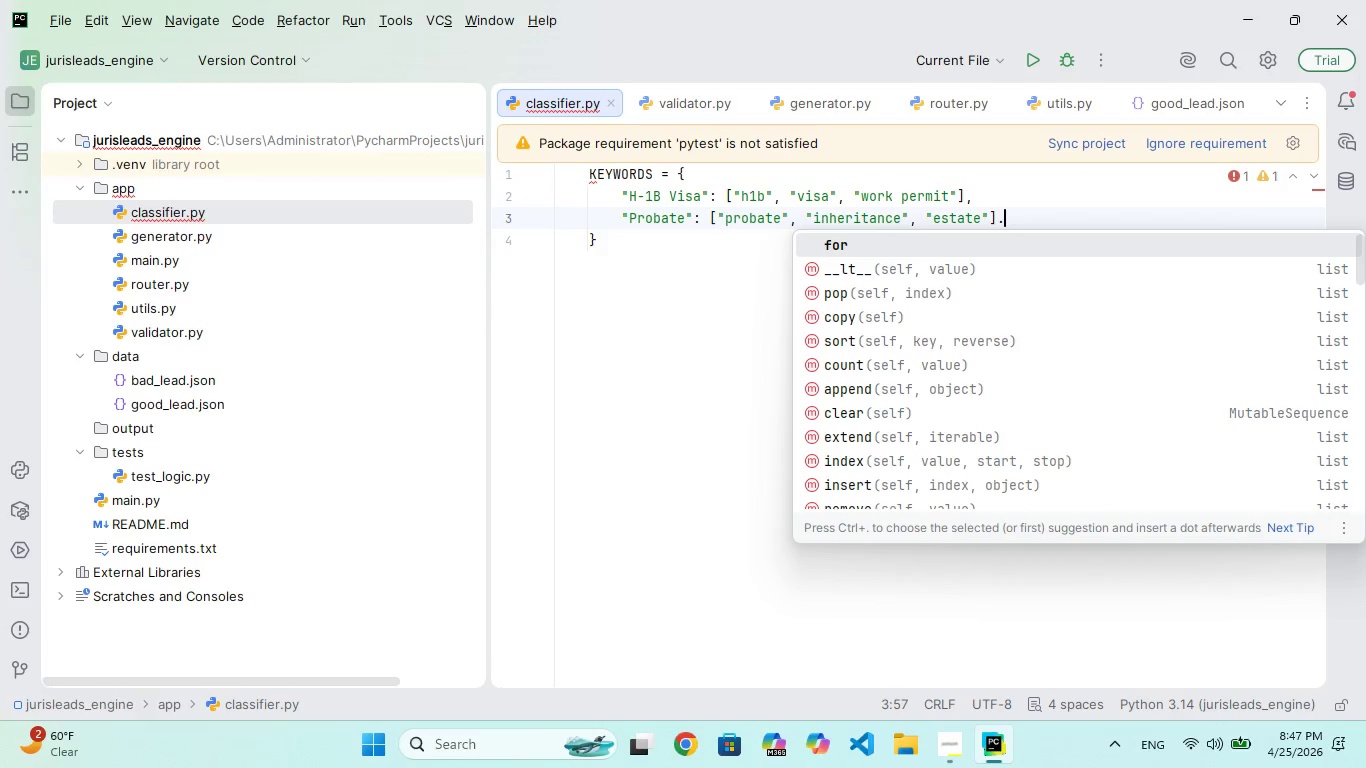 
key(Backspace)
 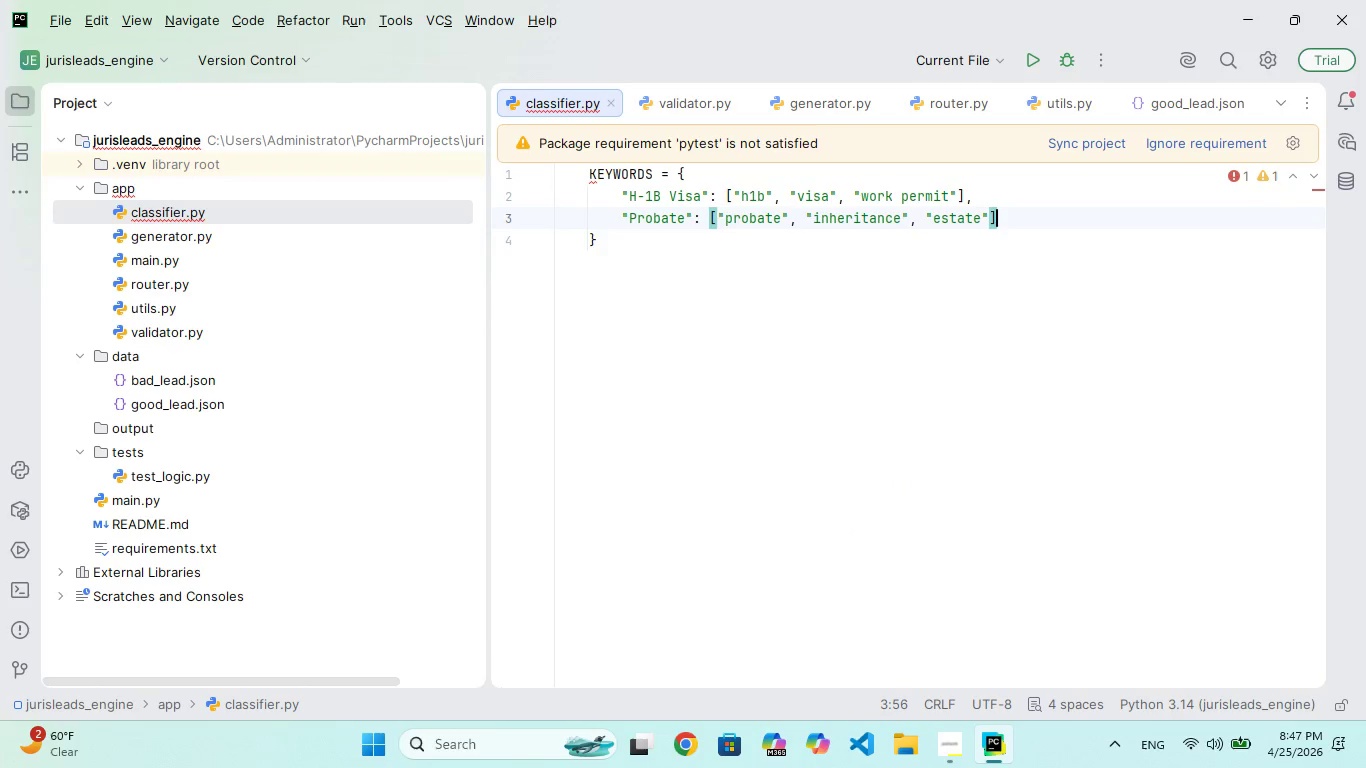 
key(Comma)
 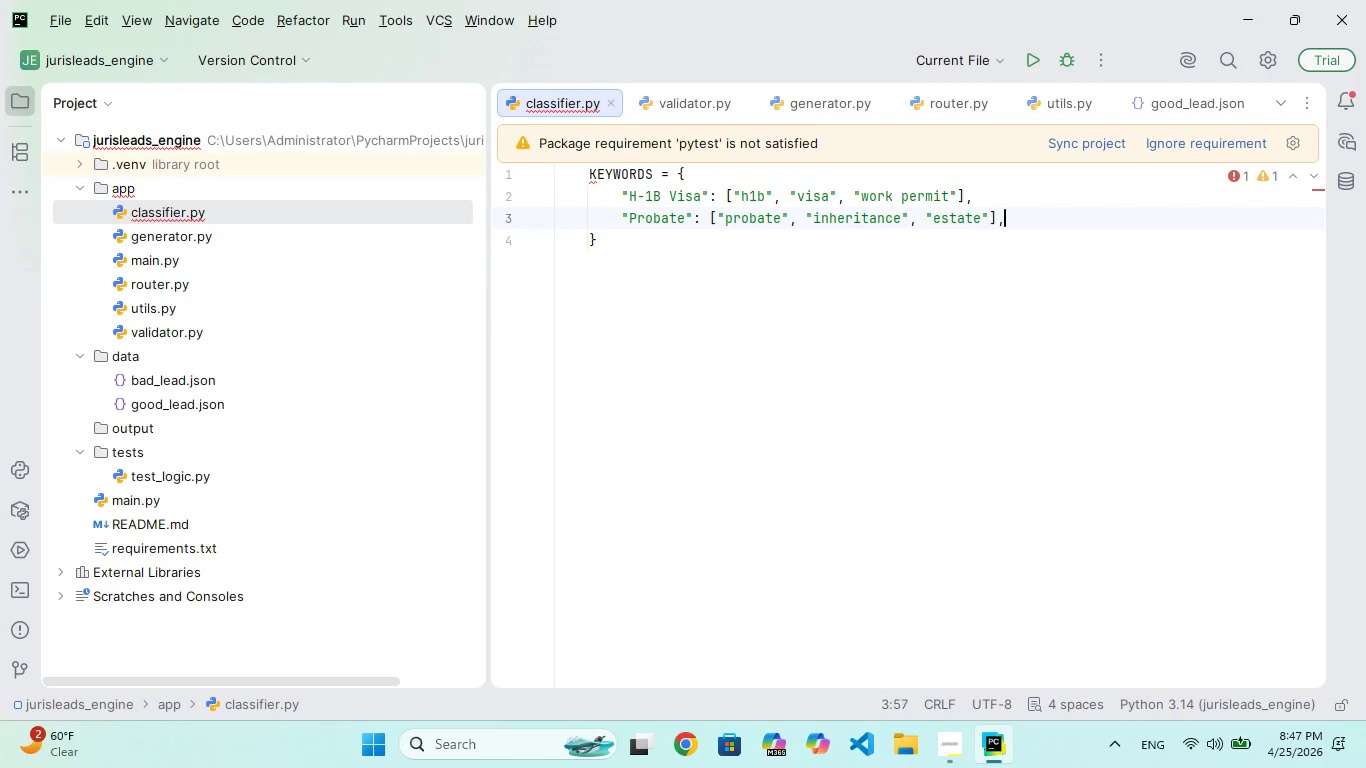 
key(Enter)
 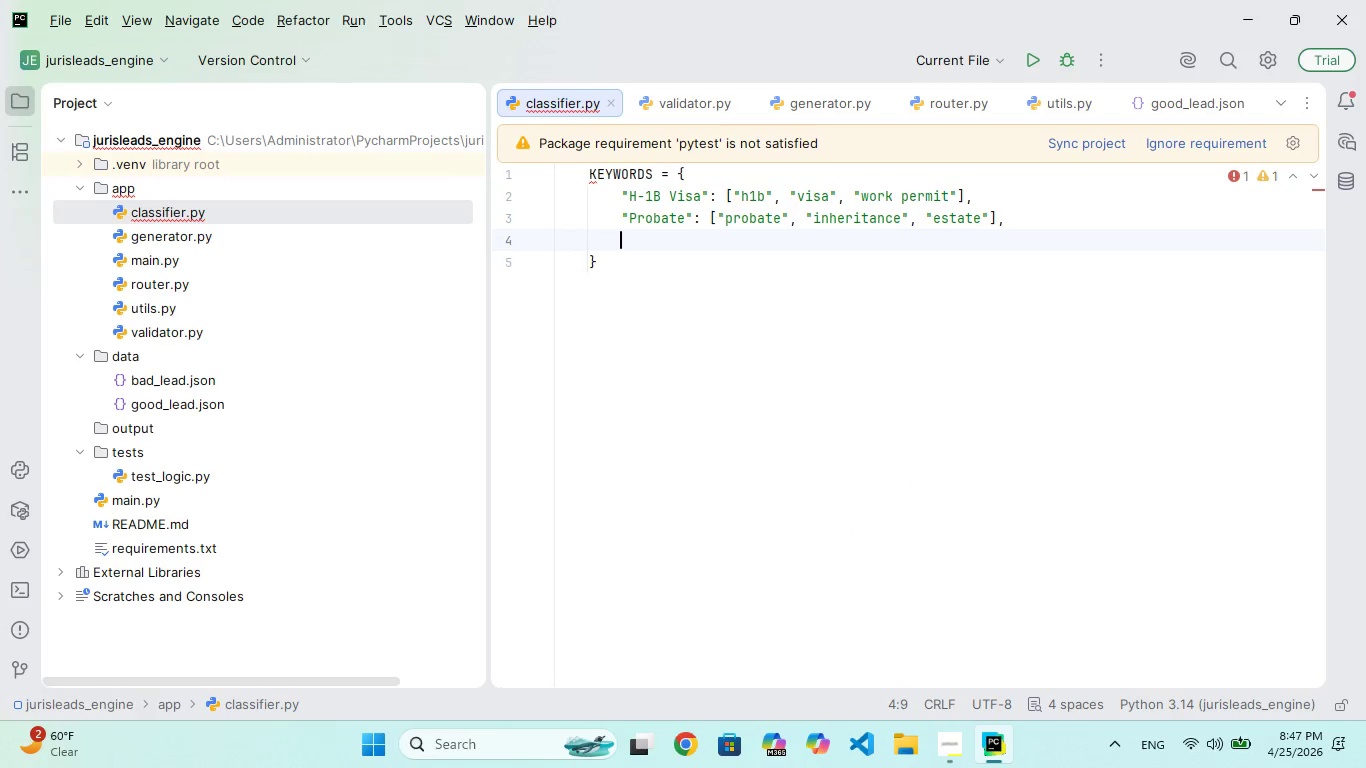 
key(Shift+ShiftRight)
 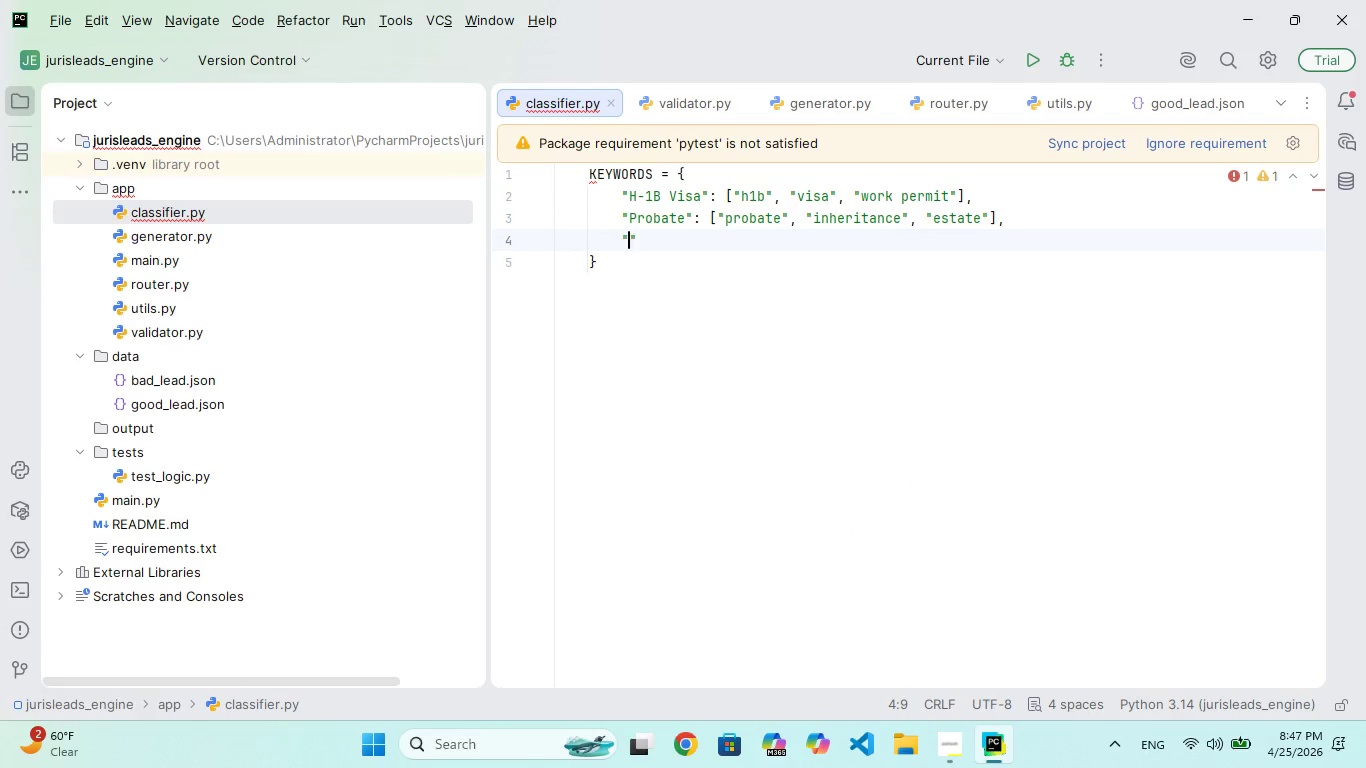 
key(Shift+Quote)
 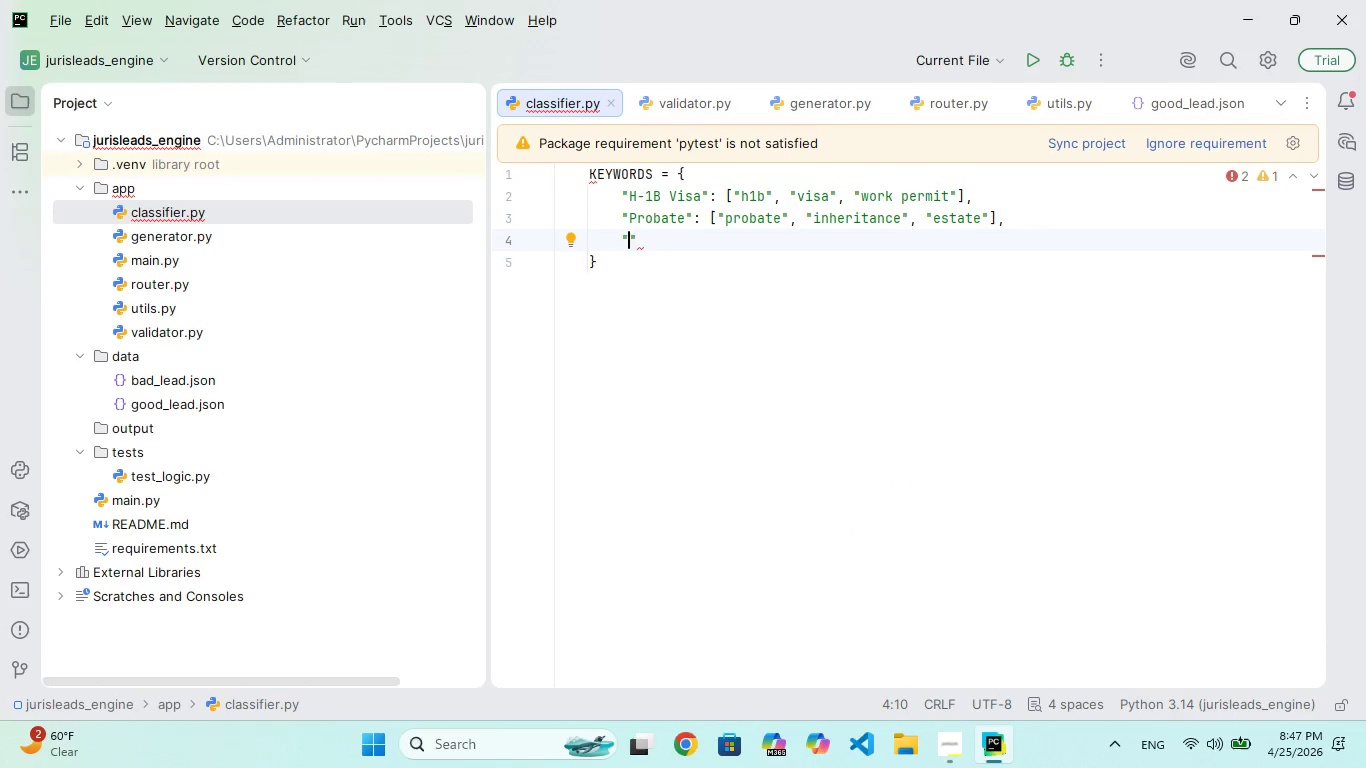 
type(Green Crd Reb)
key(Backspace)
type(newal)
 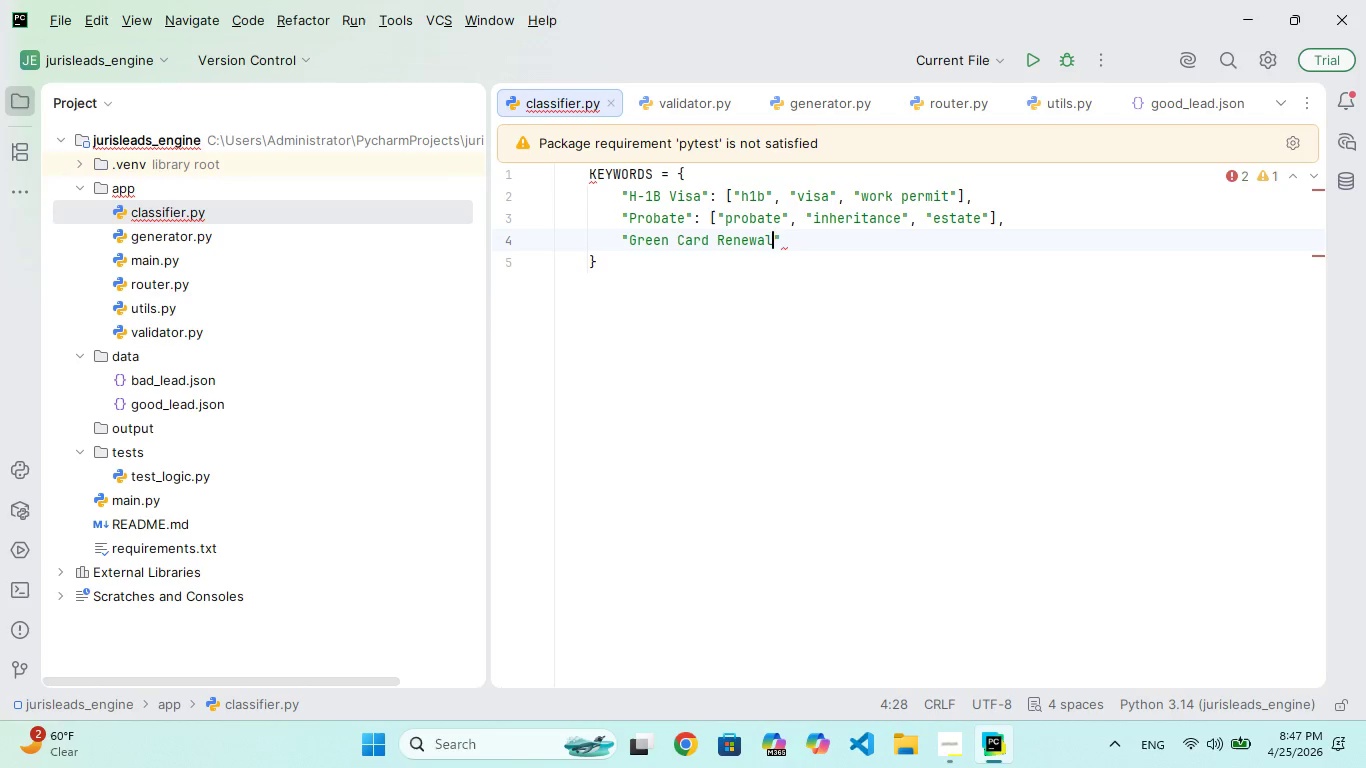 
key(ArrowRight)
 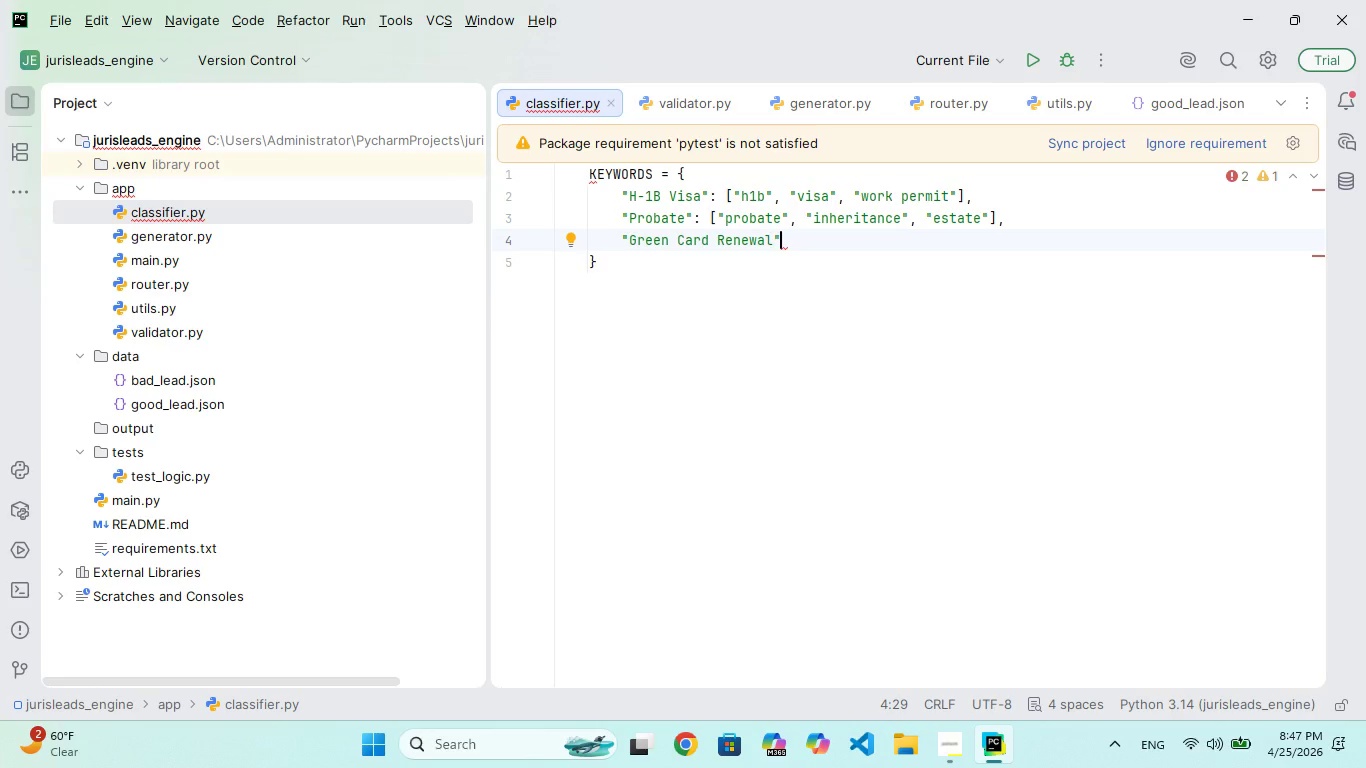 
type(: ["greencard)
 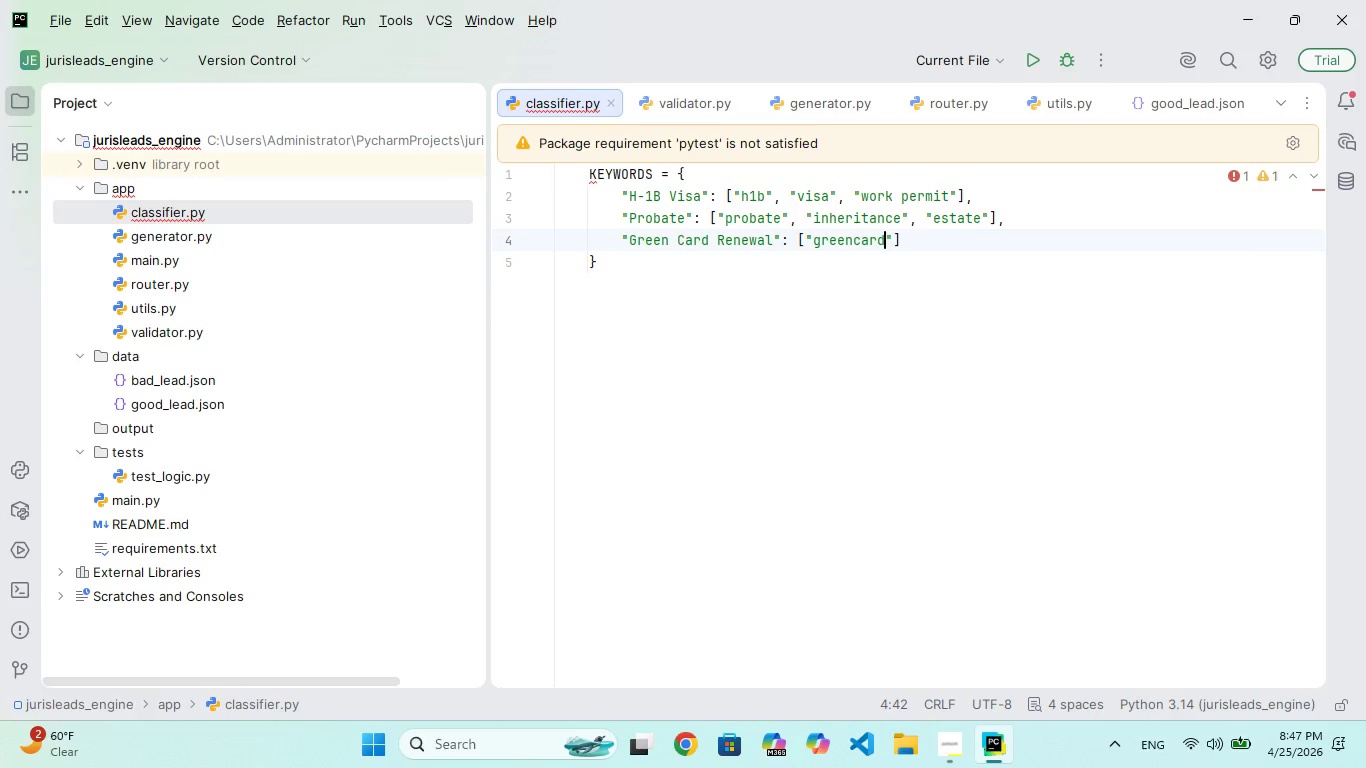 
key(ArrowLeft)
 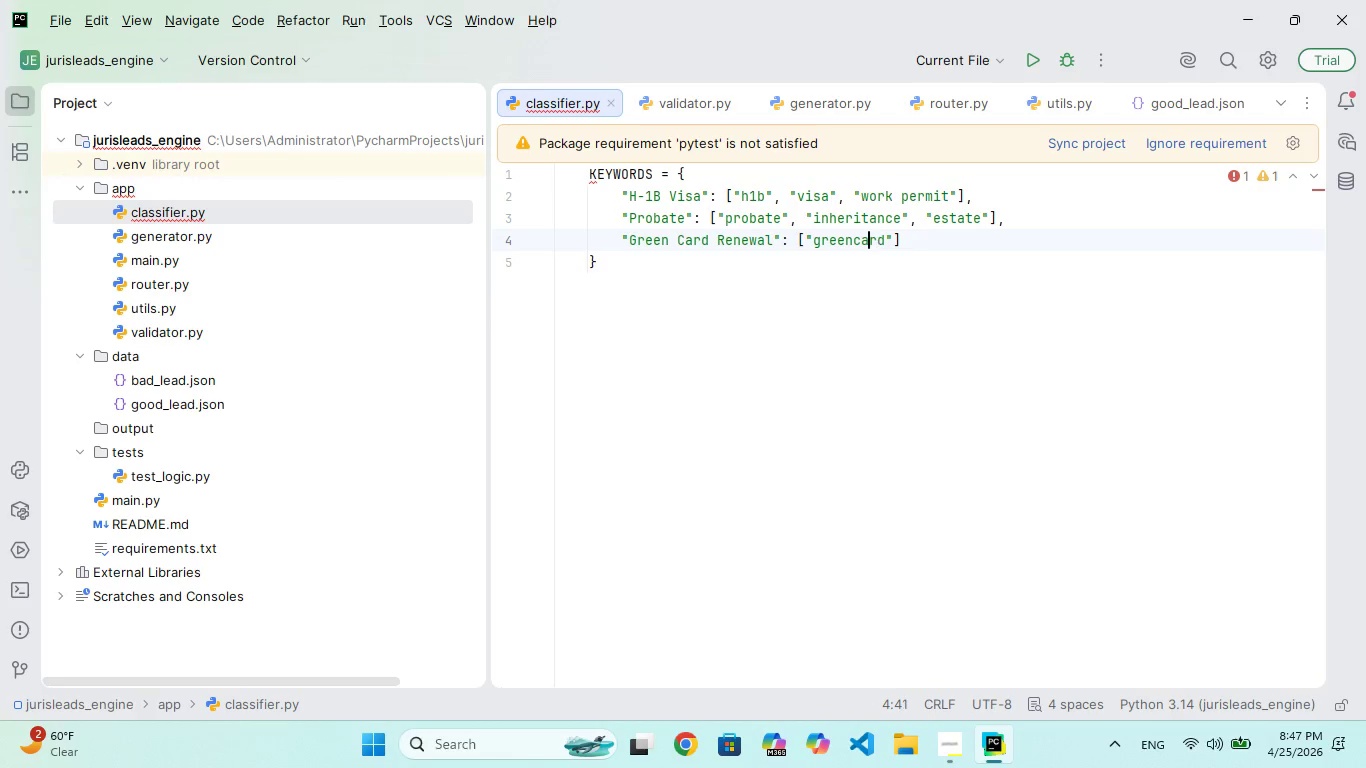 
key(ArrowLeft)
 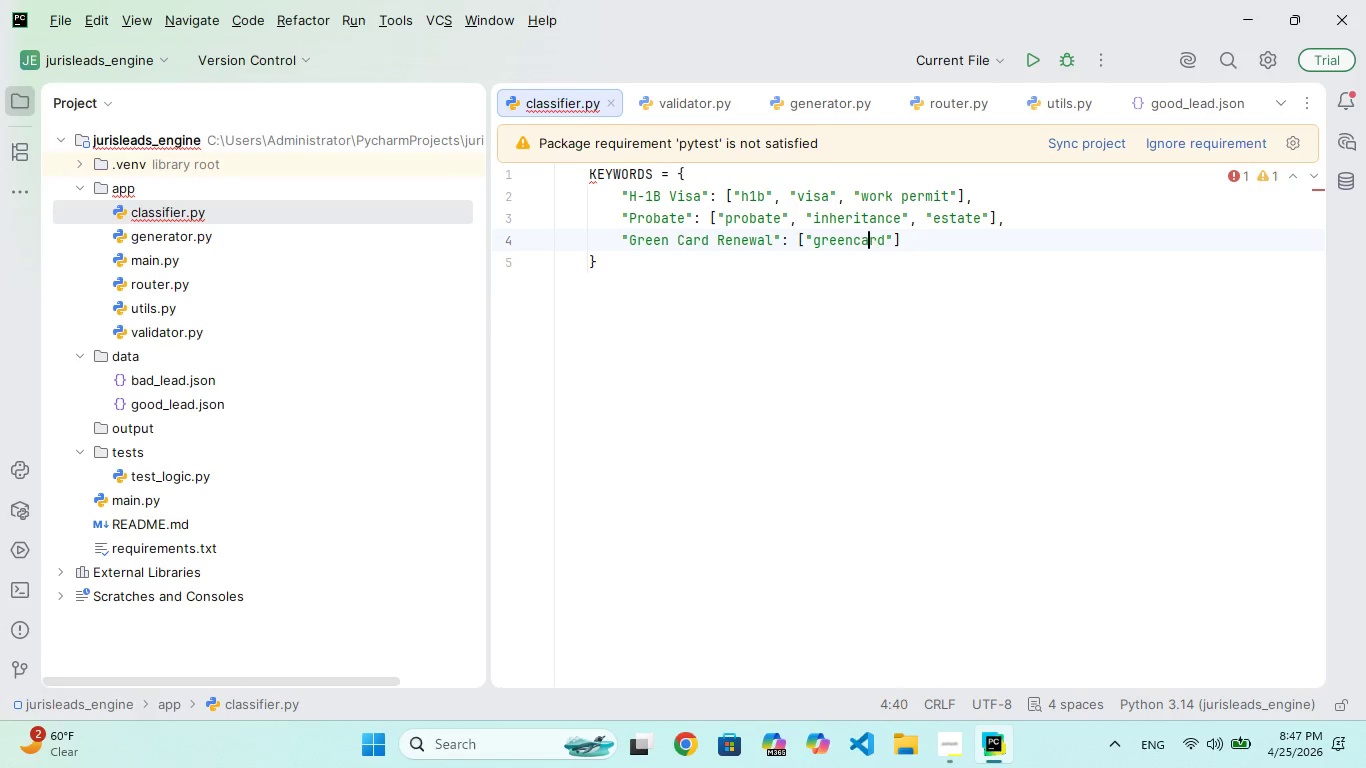 
key(ArrowLeft)
 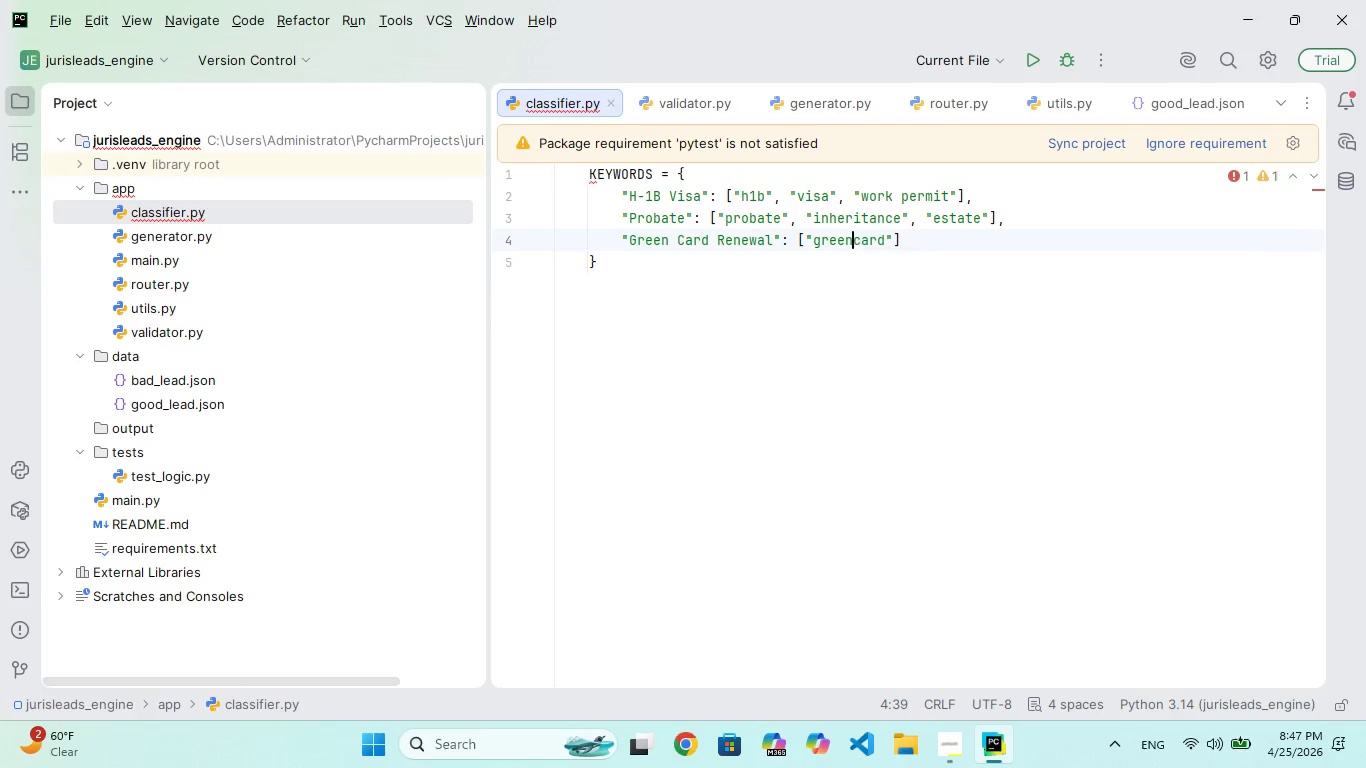 
key(ArrowLeft)
 